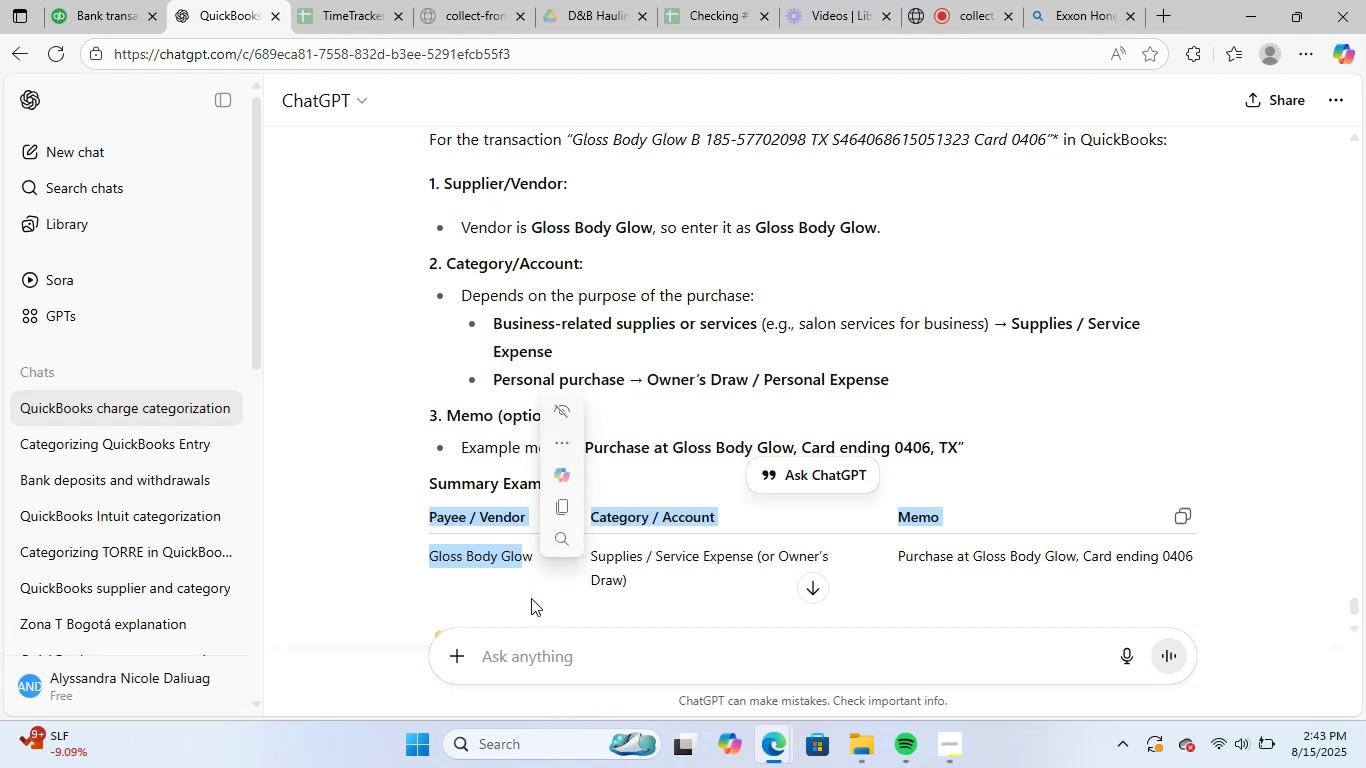 
left_click([531, 598])
 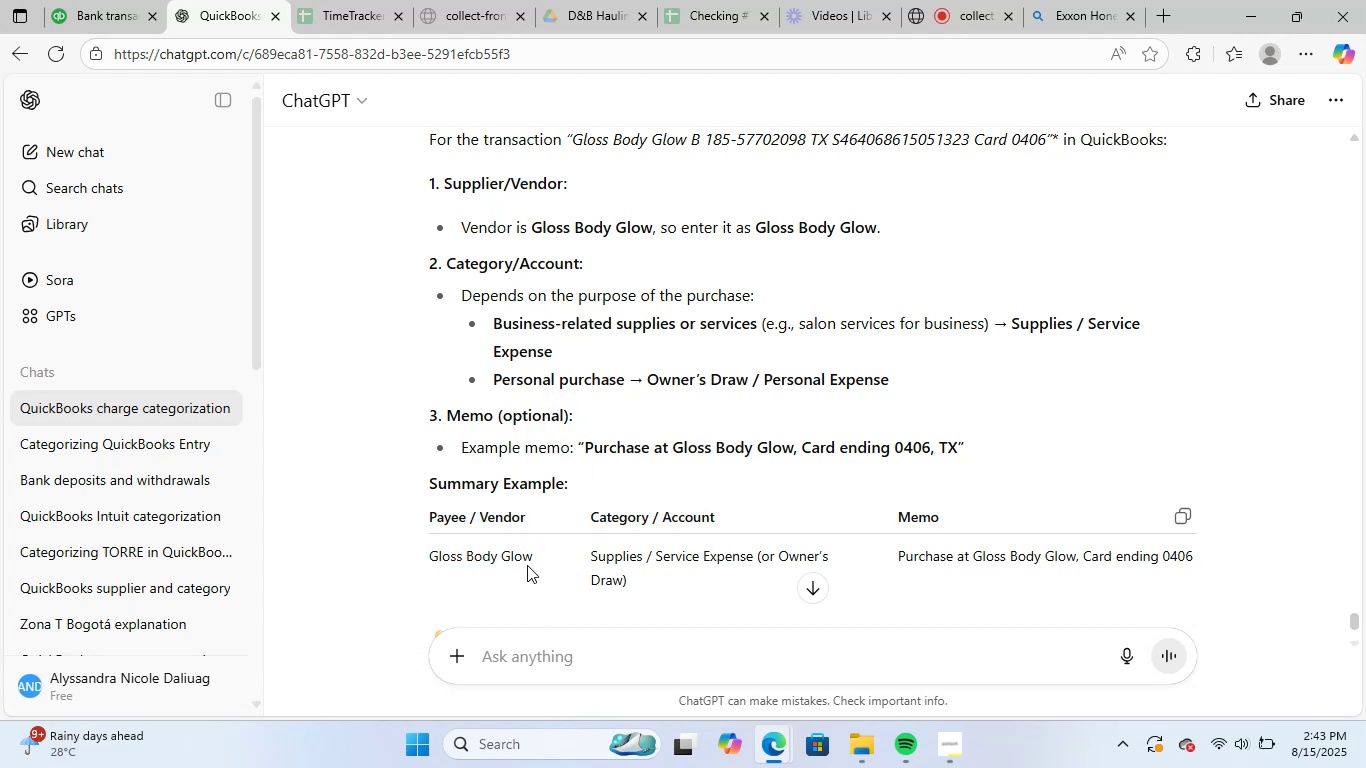 
left_click_drag(start_coordinate=[529, 562], to_coordinate=[433, 561])
 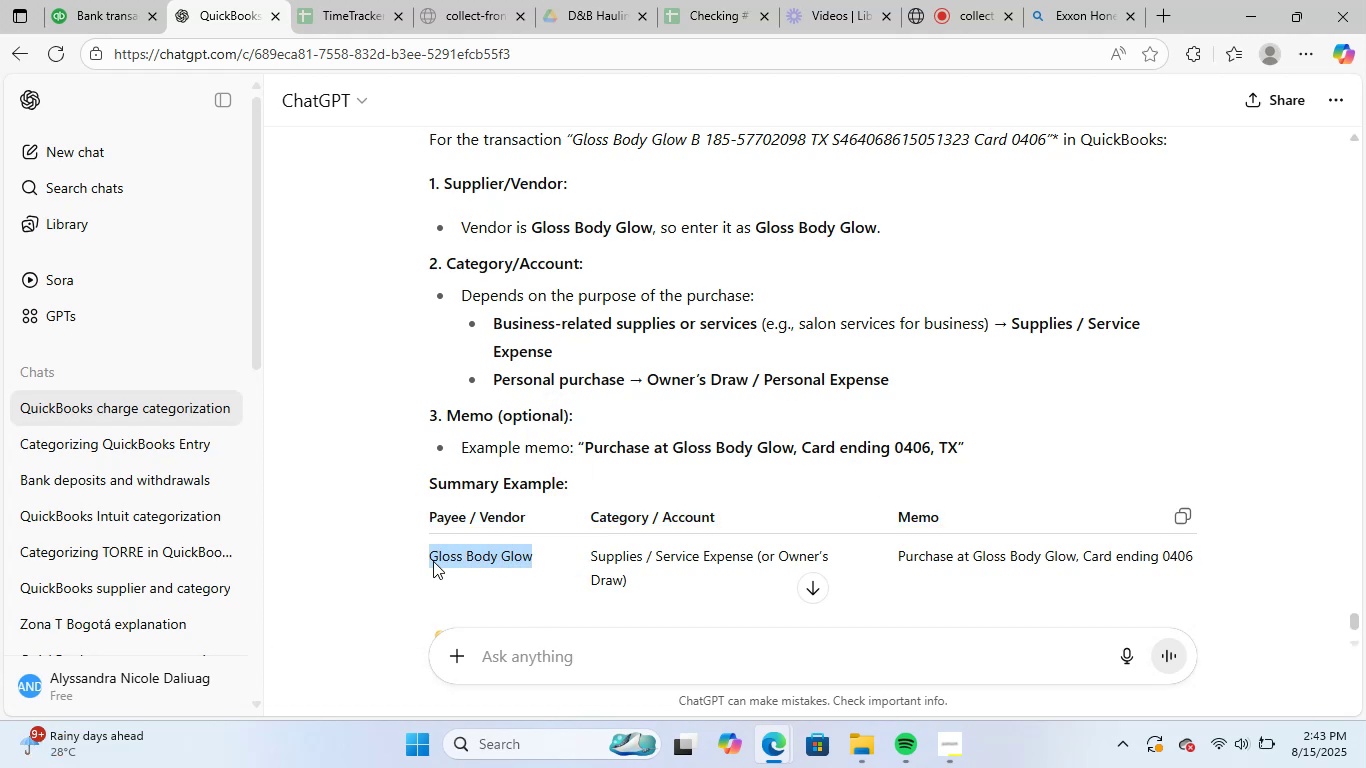 
key(Control+ControlLeft)
 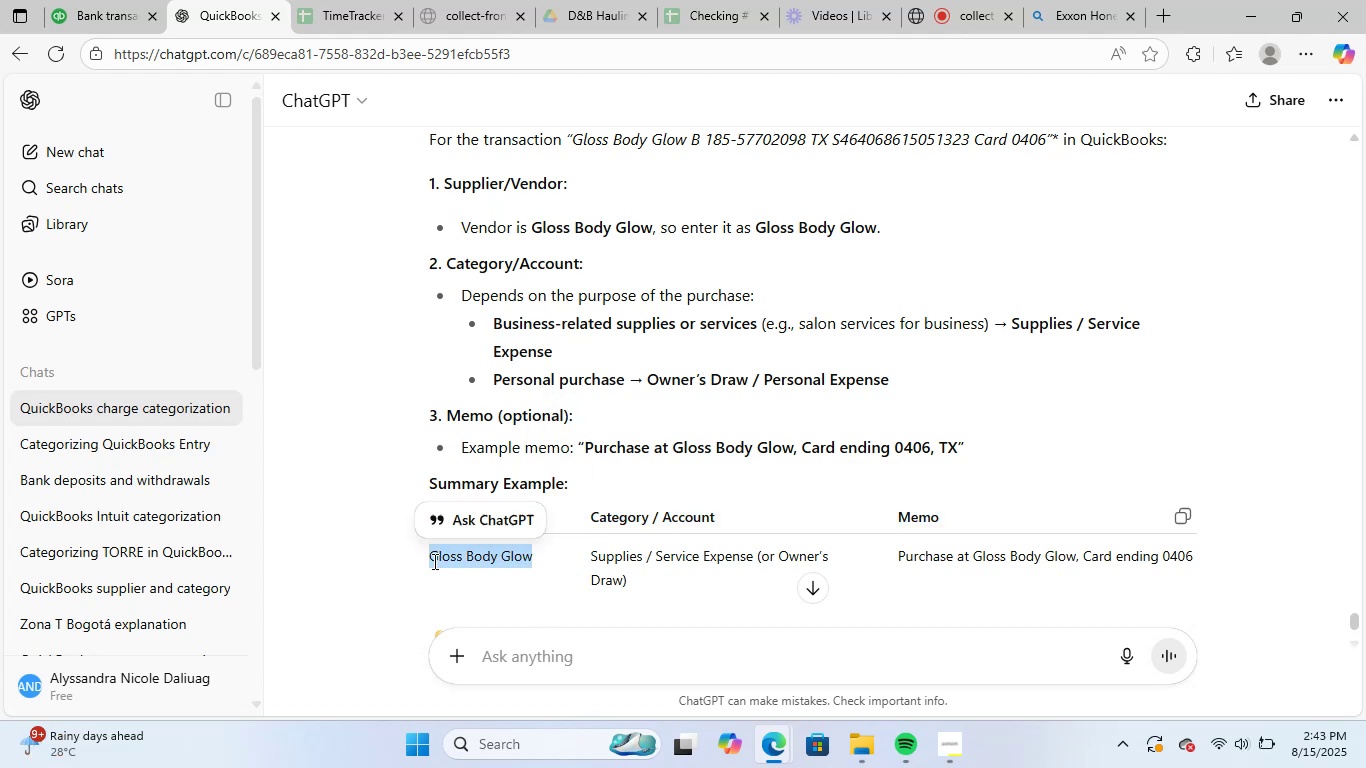 
key(Control+C)
 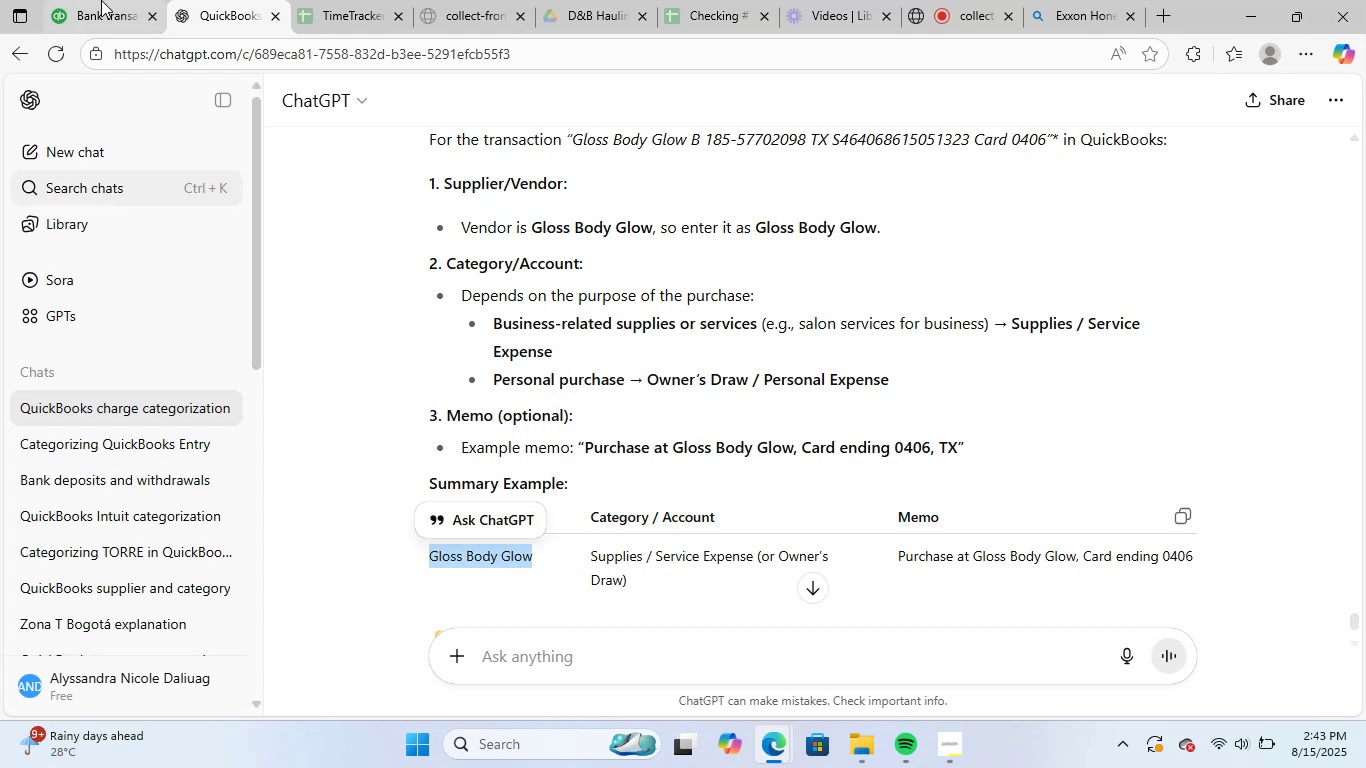 
left_click([89, 0])
 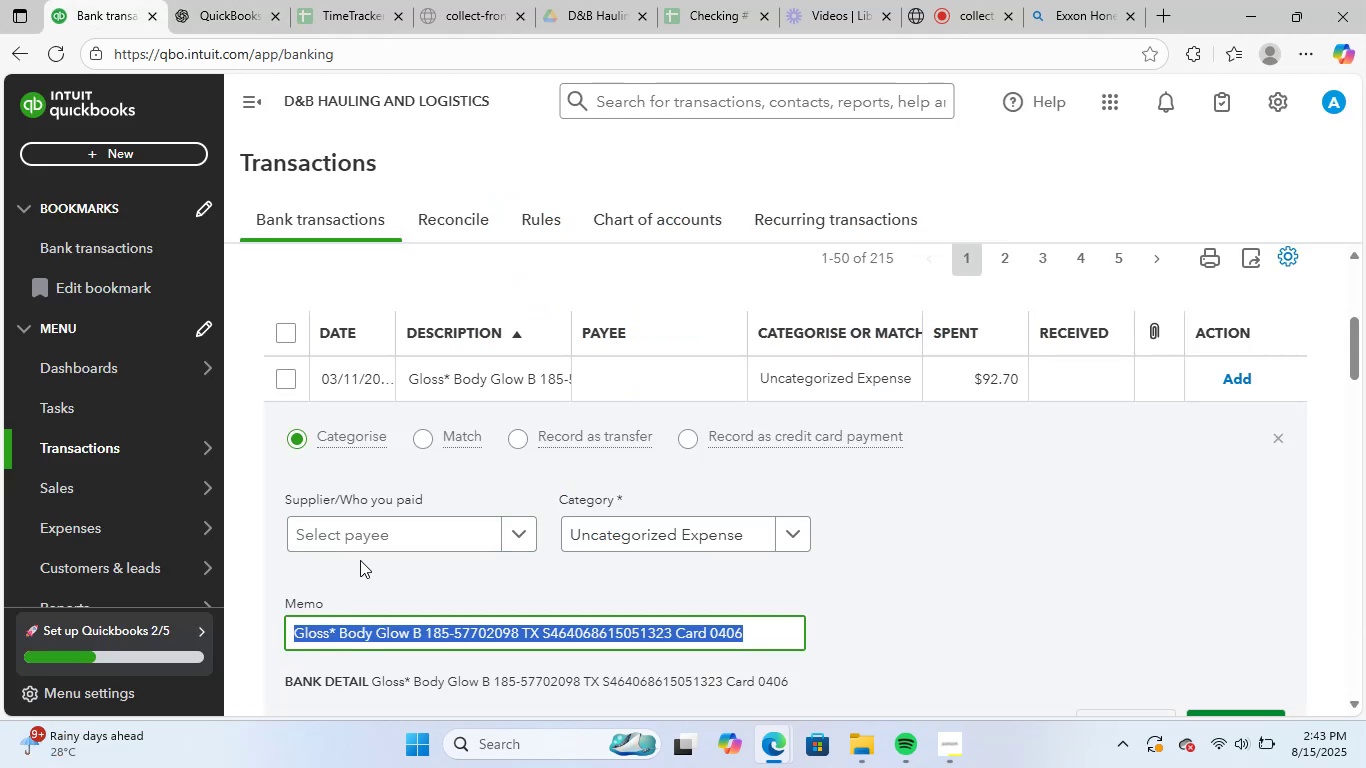 
left_click([379, 542])
 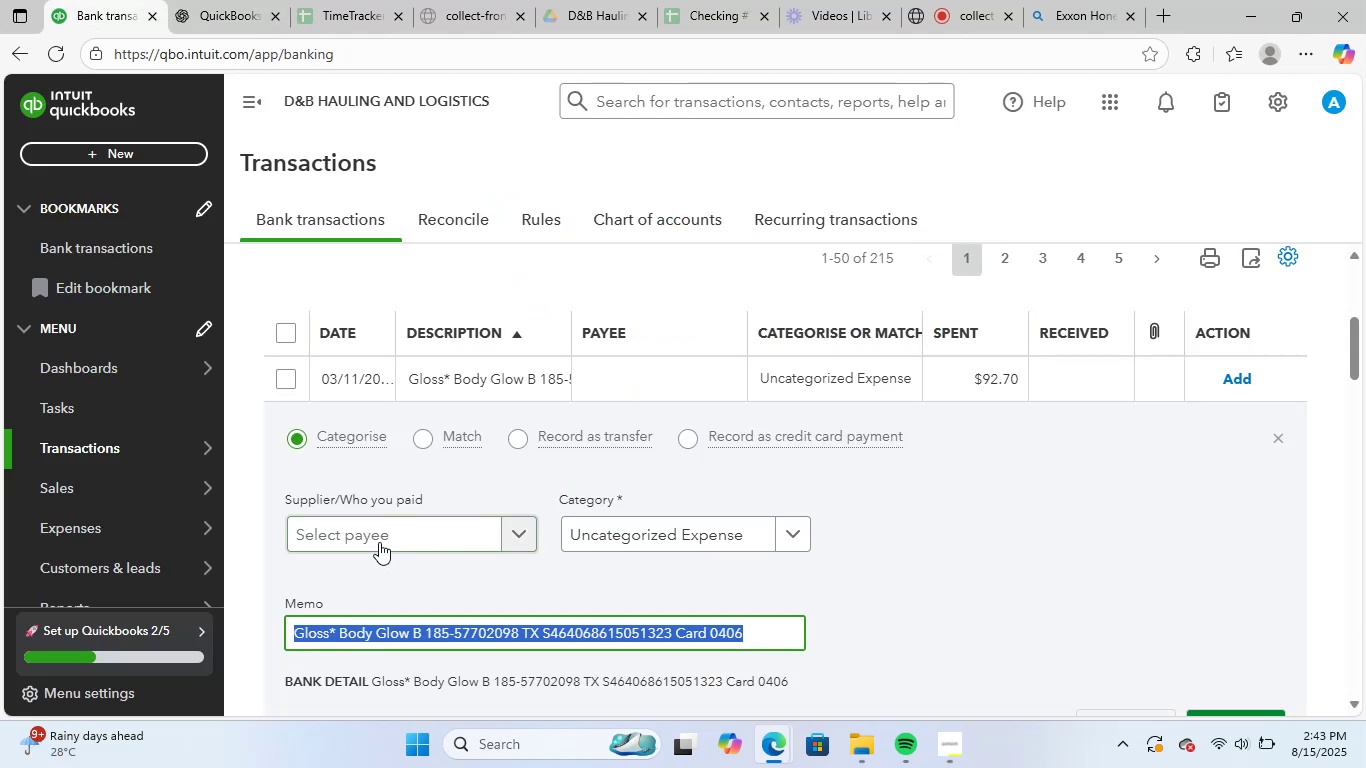 
key(Control+ControlLeft)
 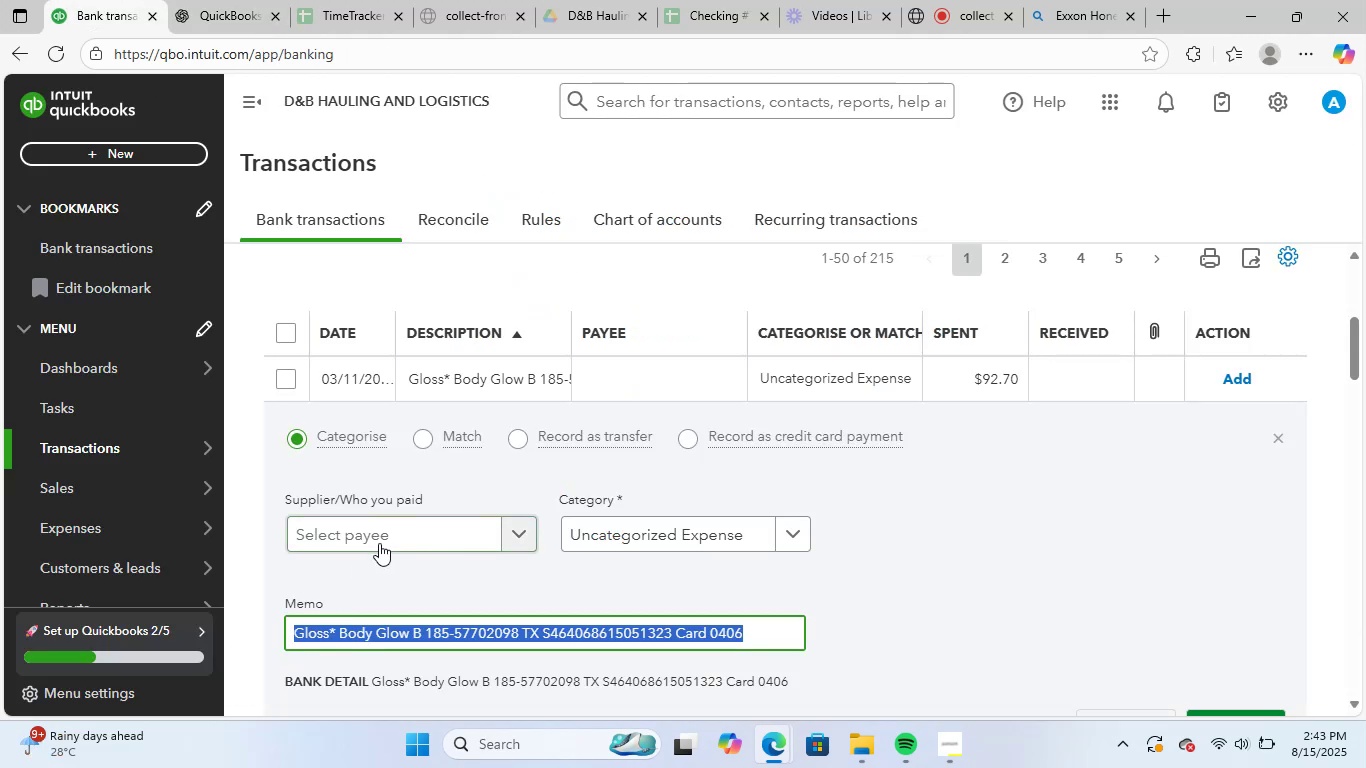 
key(Control+V)
 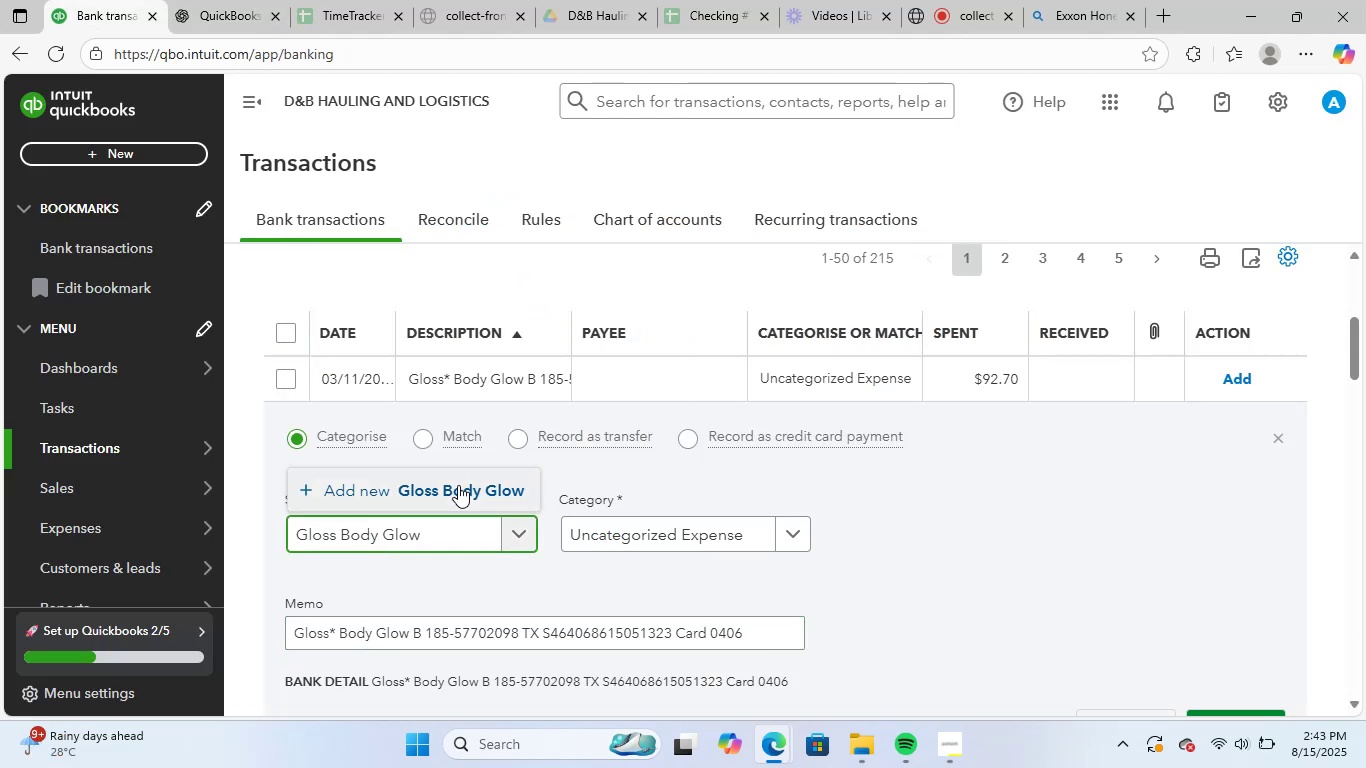 
left_click([462, 485])
 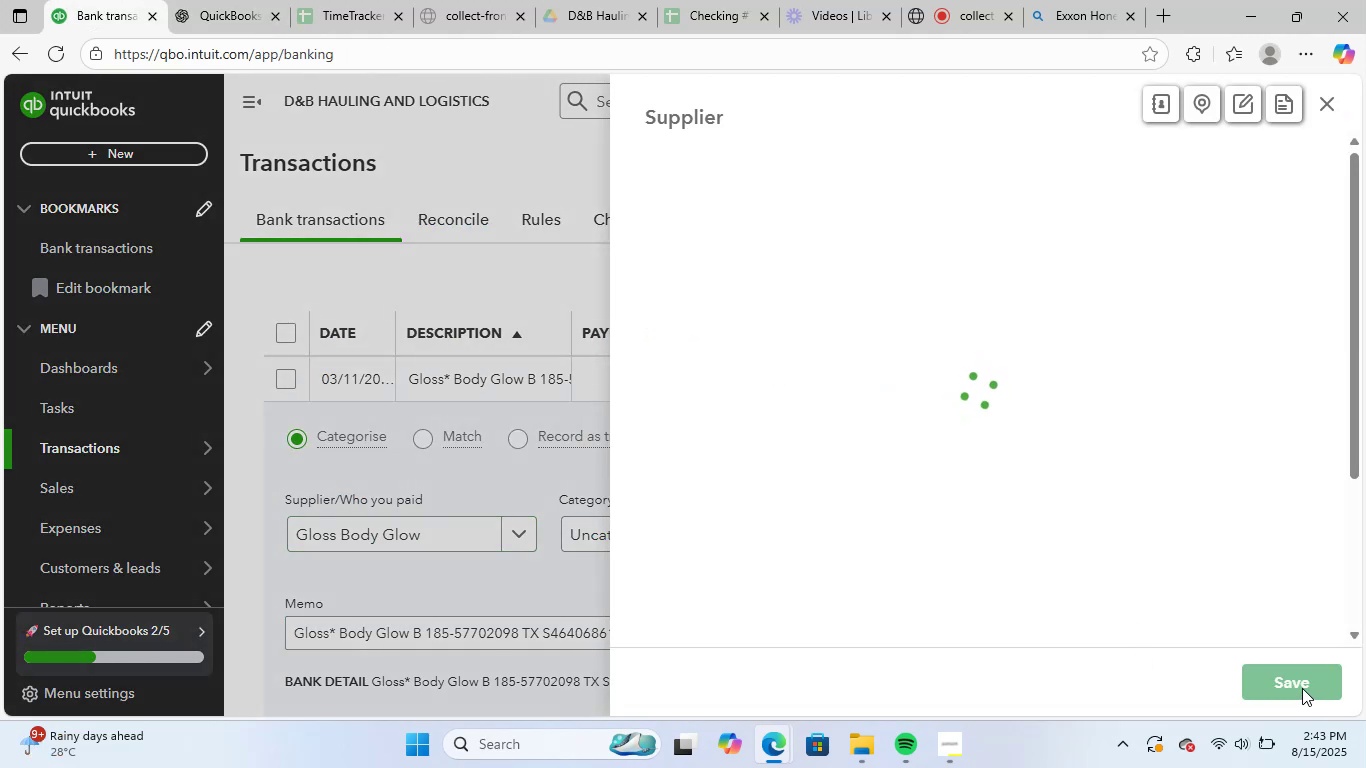 
left_click([1296, 684])
 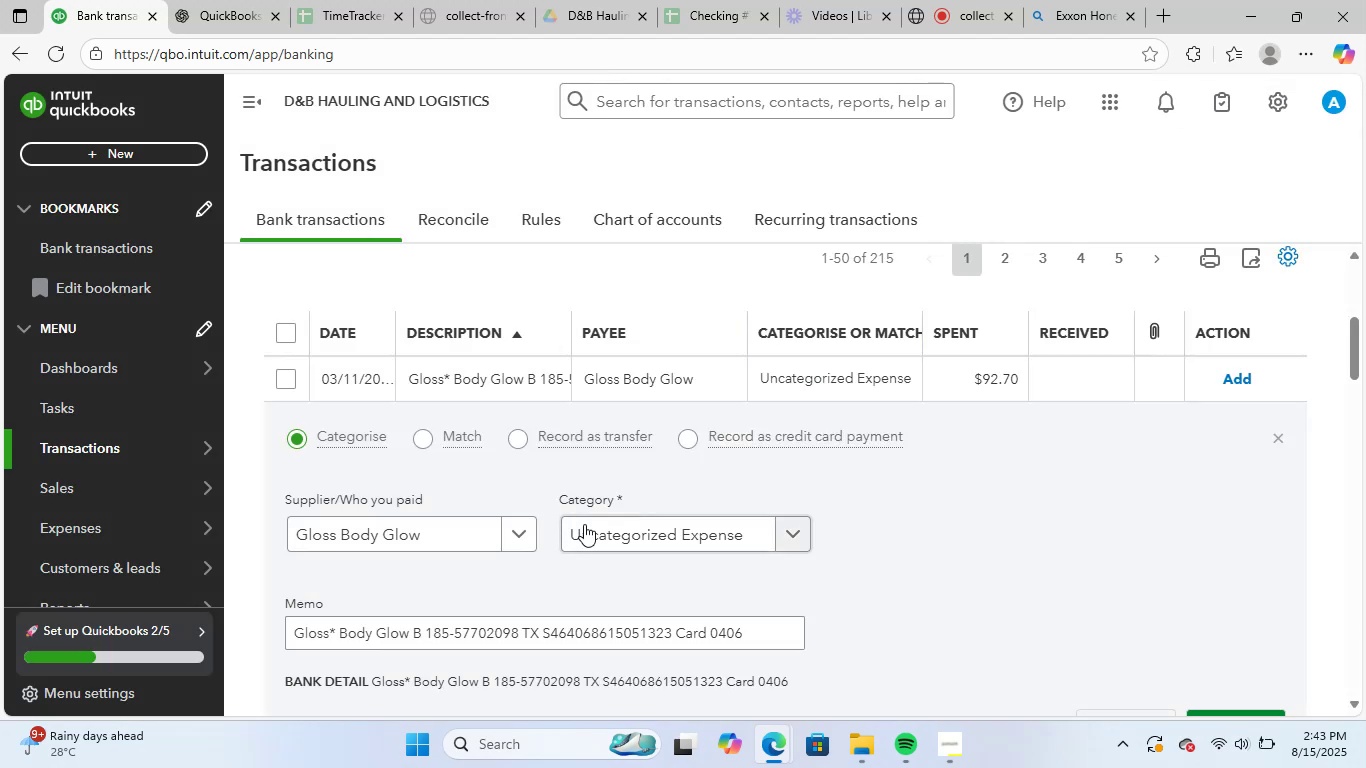 
left_click([640, 531])
 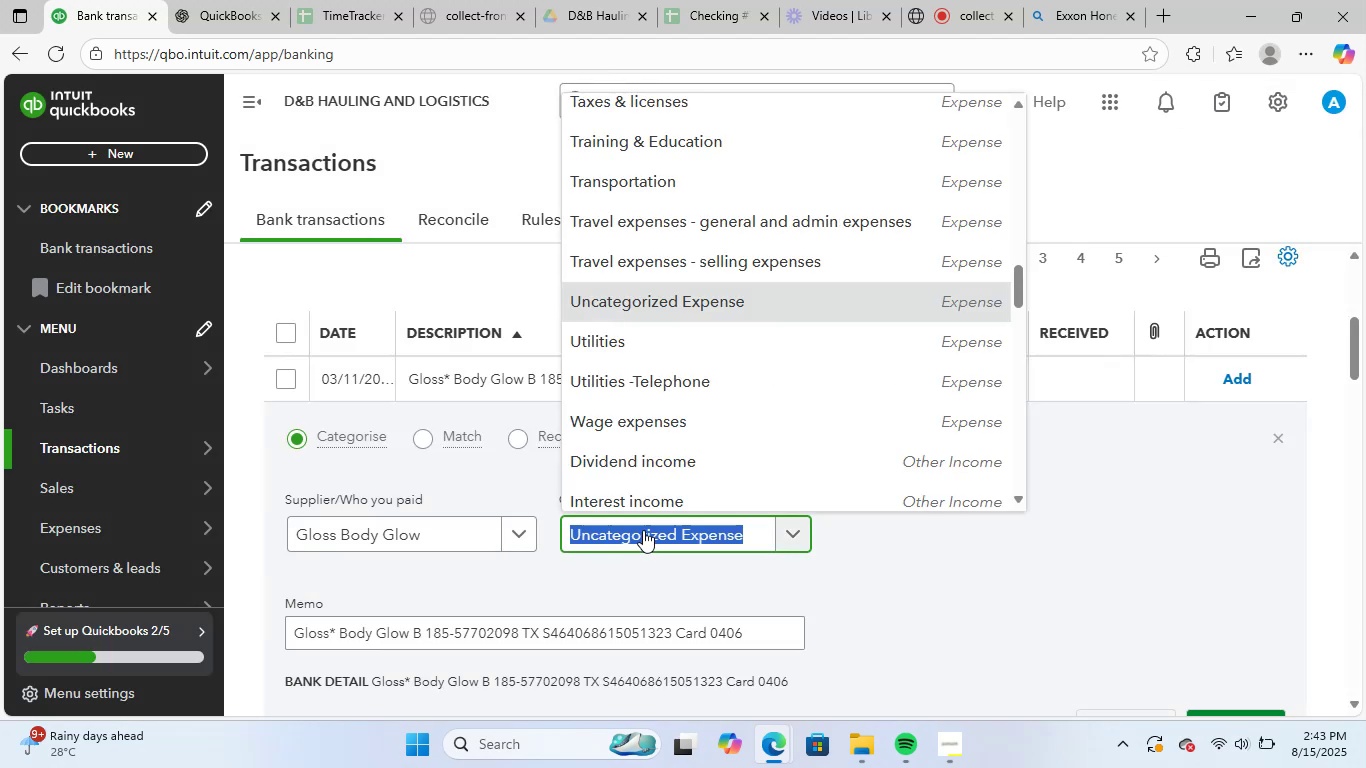 
type(suppl)
 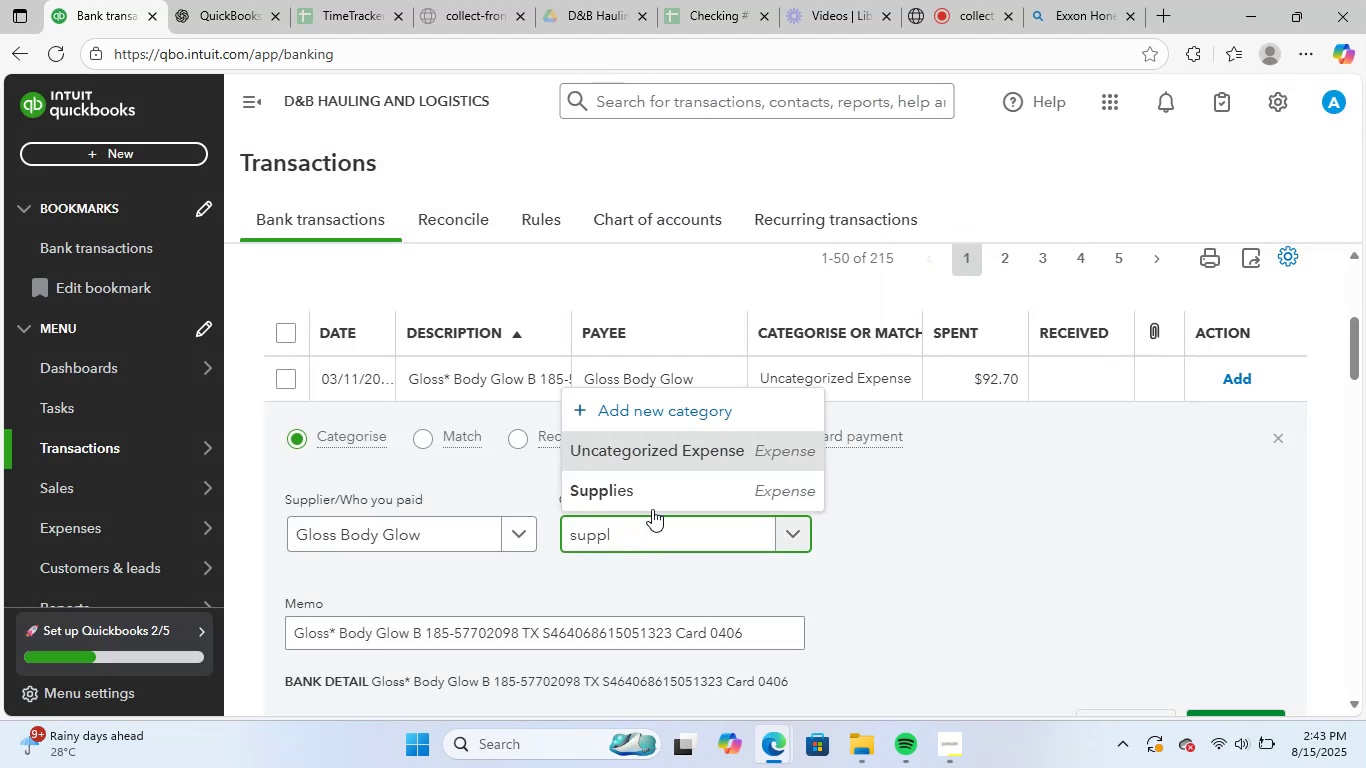 
left_click([678, 483])
 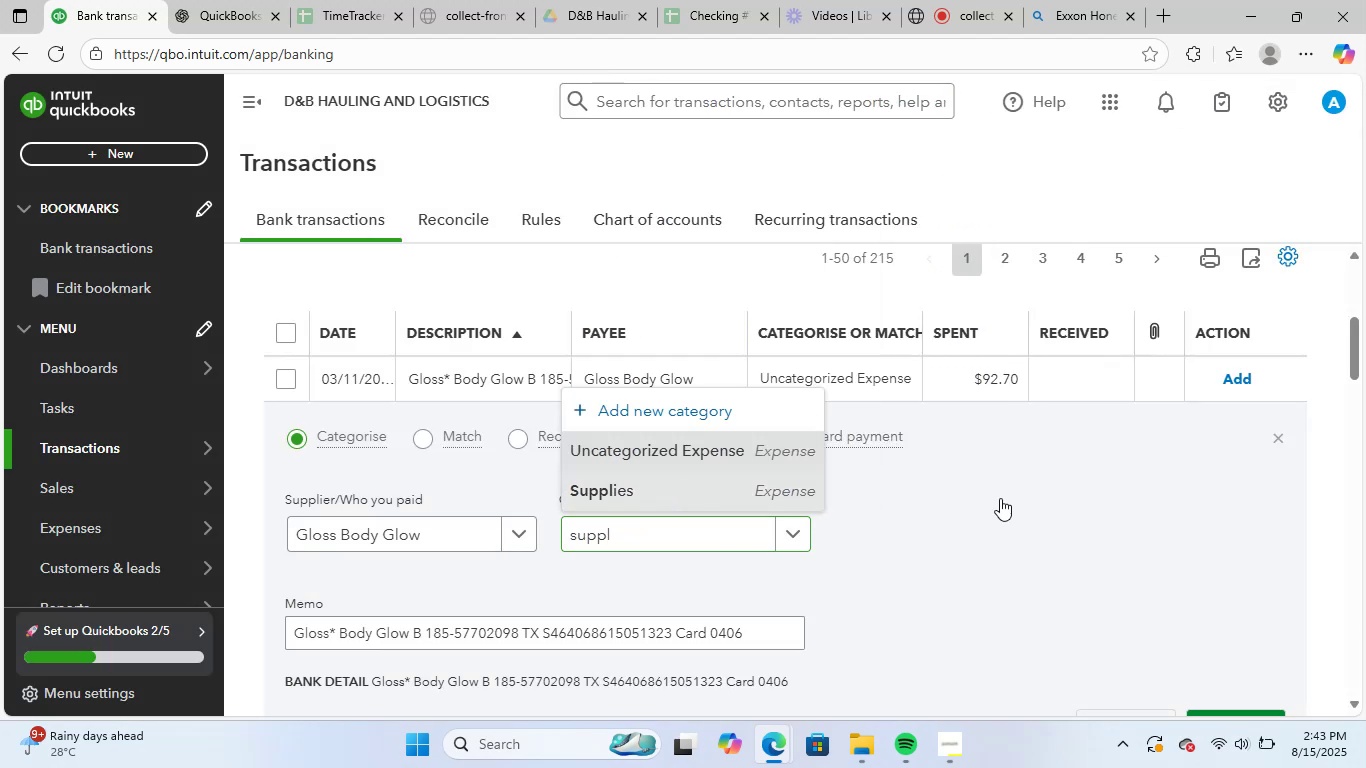 
scroll: coordinate [1038, 506], scroll_direction: down, amount: 2.0
 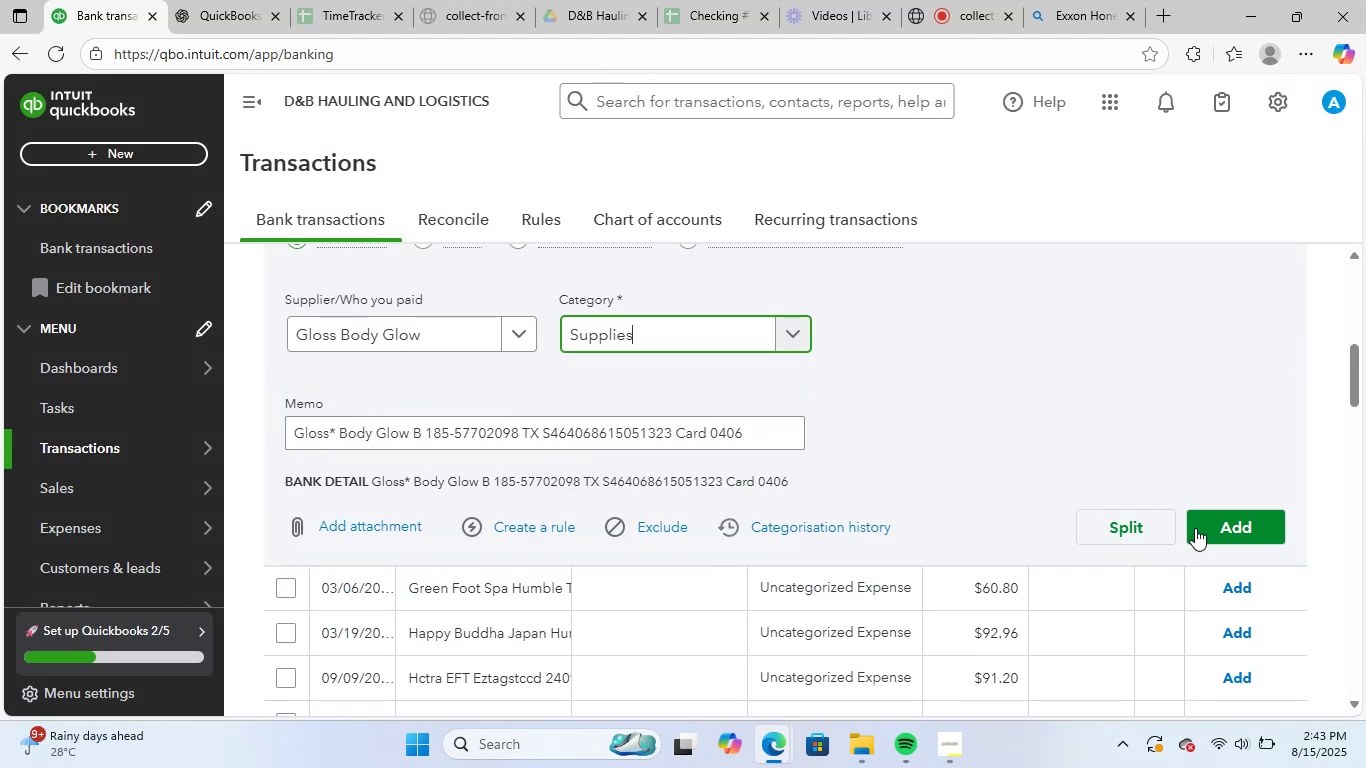 
left_click([1215, 520])
 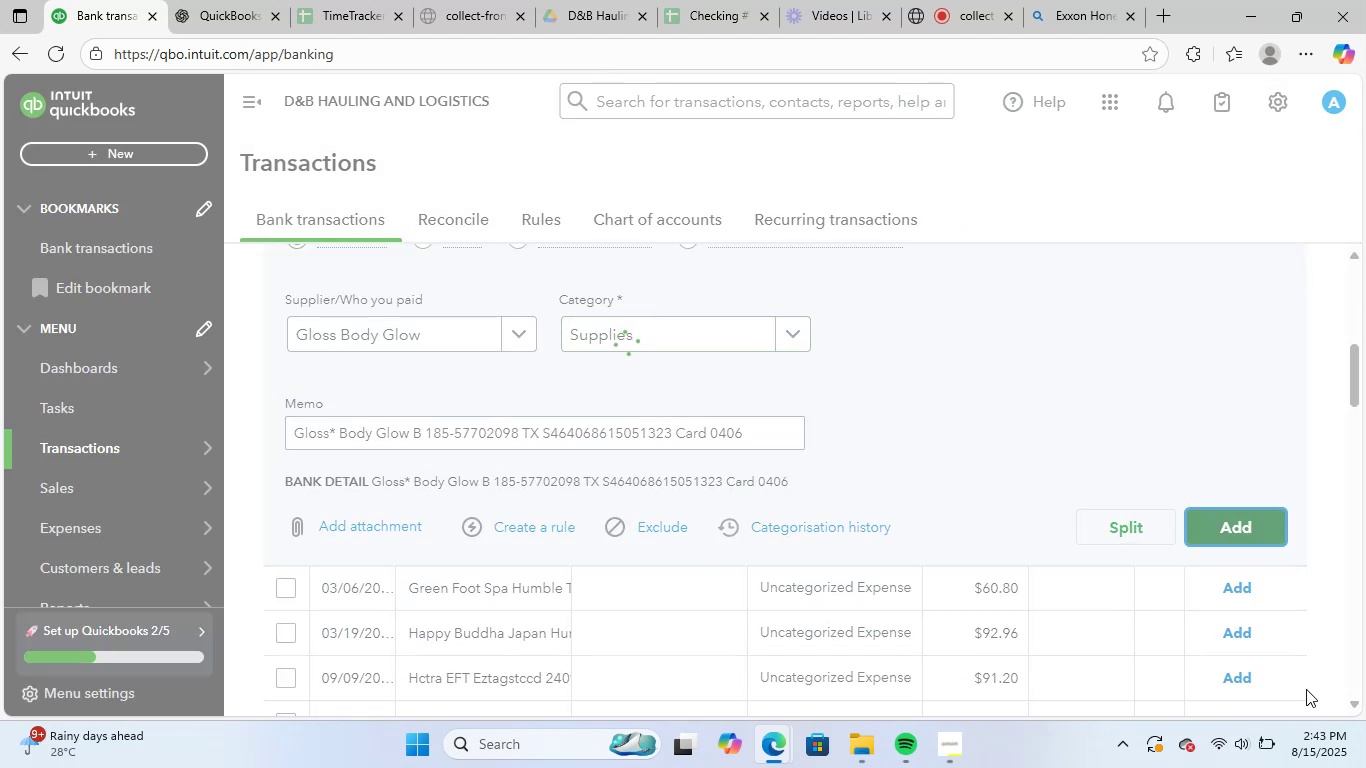 
mouse_move([1252, 725])
 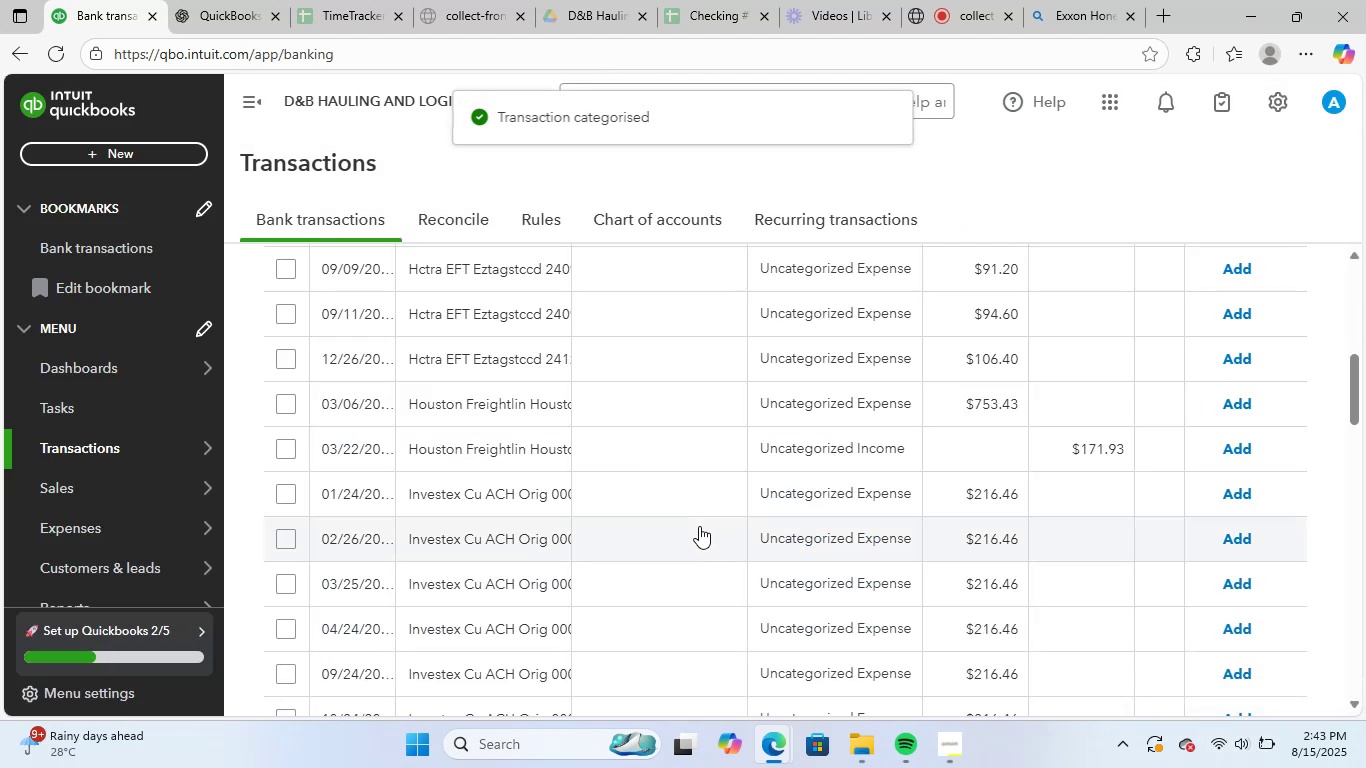 
scroll: coordinate [692, 536], scroll_direction: up, amount: 2.0
 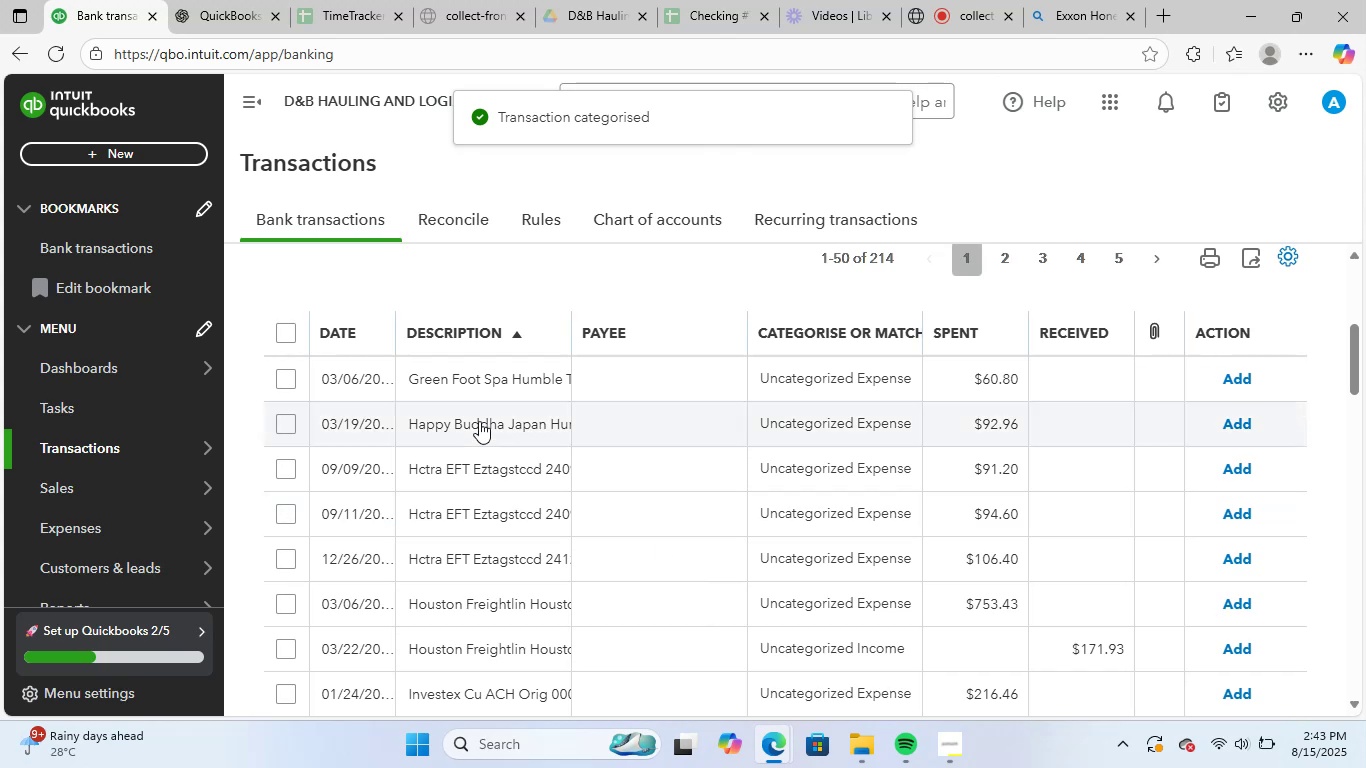 
left_click([486, 377])
 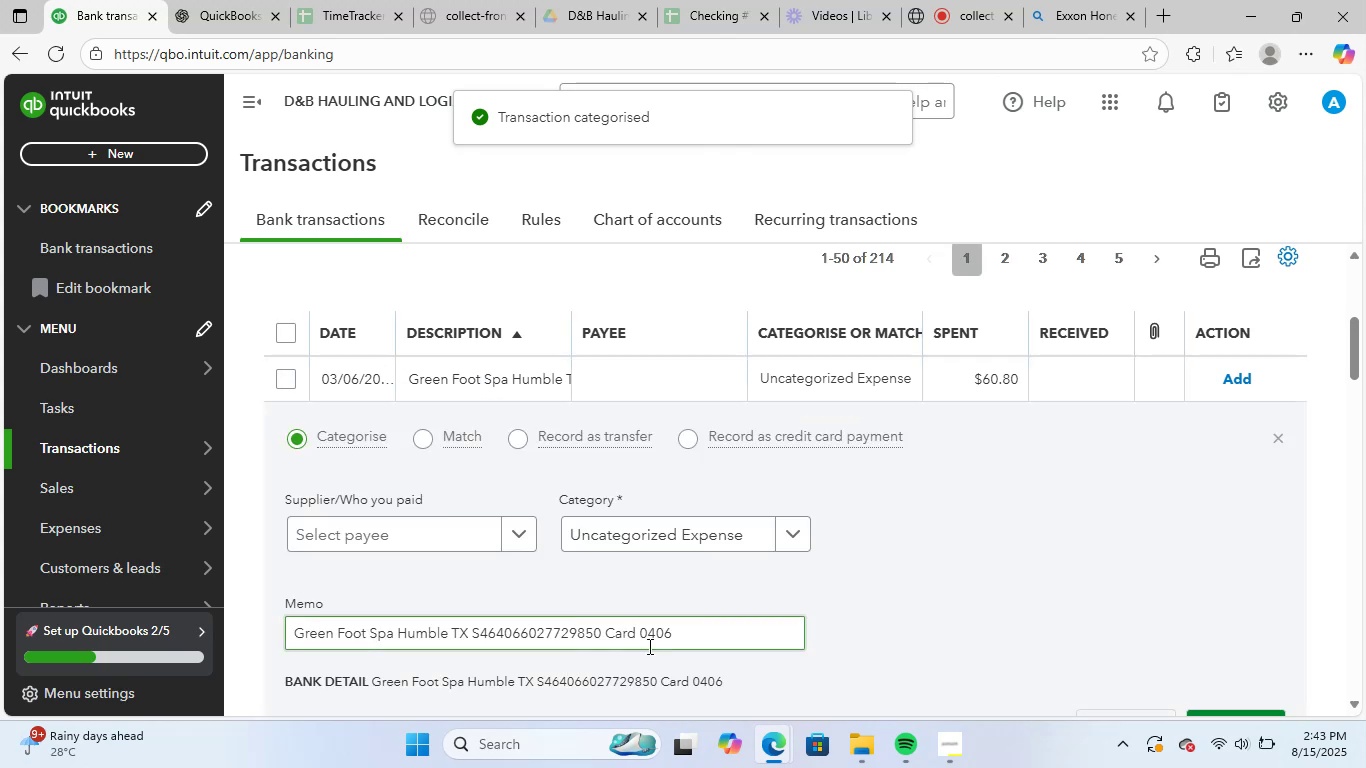 
left_click_drag(start_coordinate=[693, 632], to_coordinate=[250, 616])
 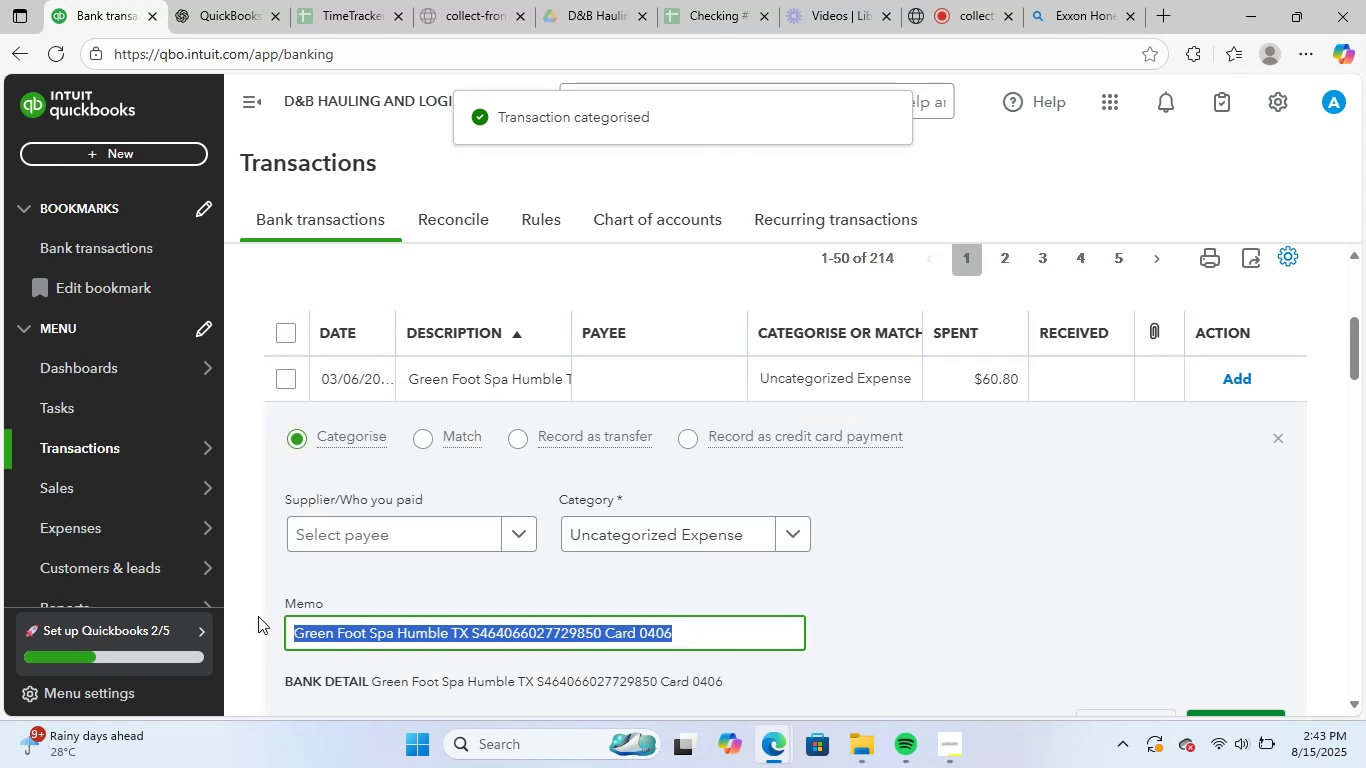 
key(Control+C)
 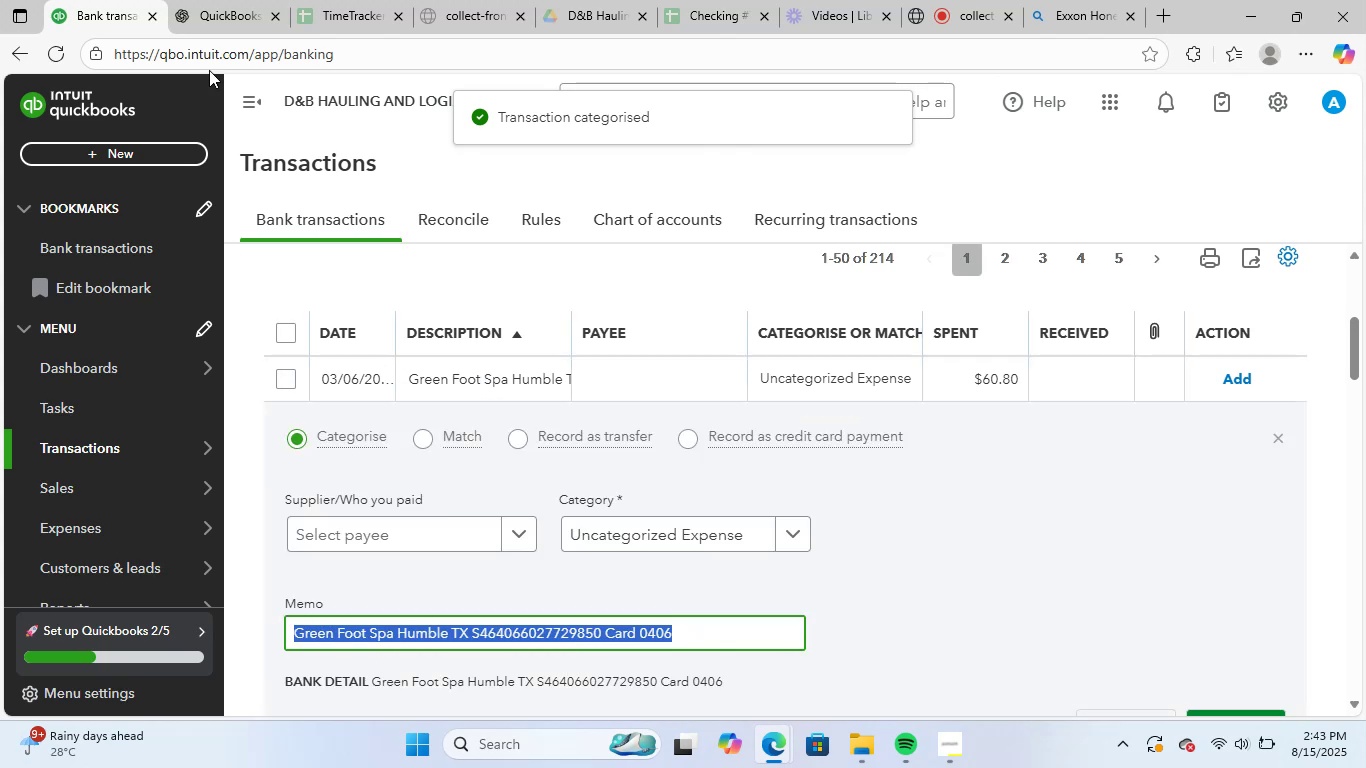 
left_click([228, 0])
 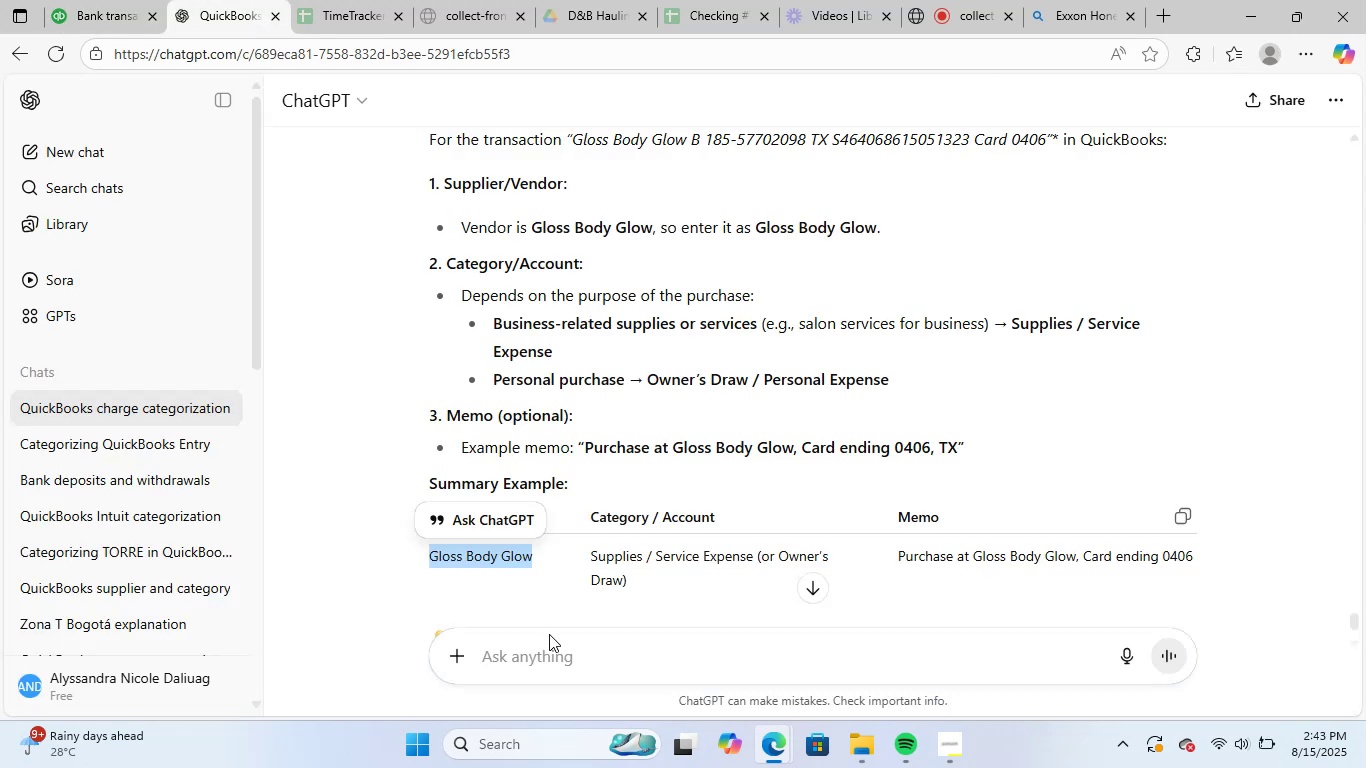 
left_click([564, 661])
 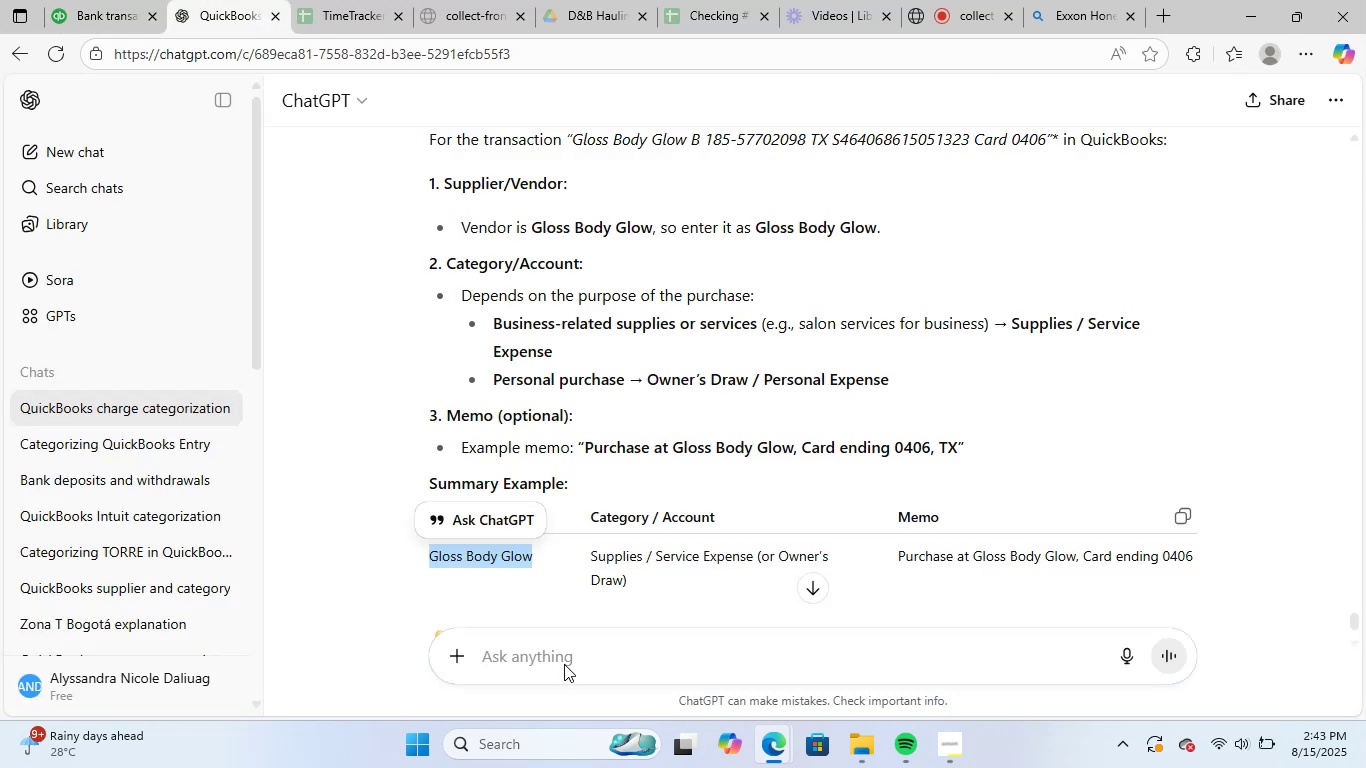 
key(Control+V)
 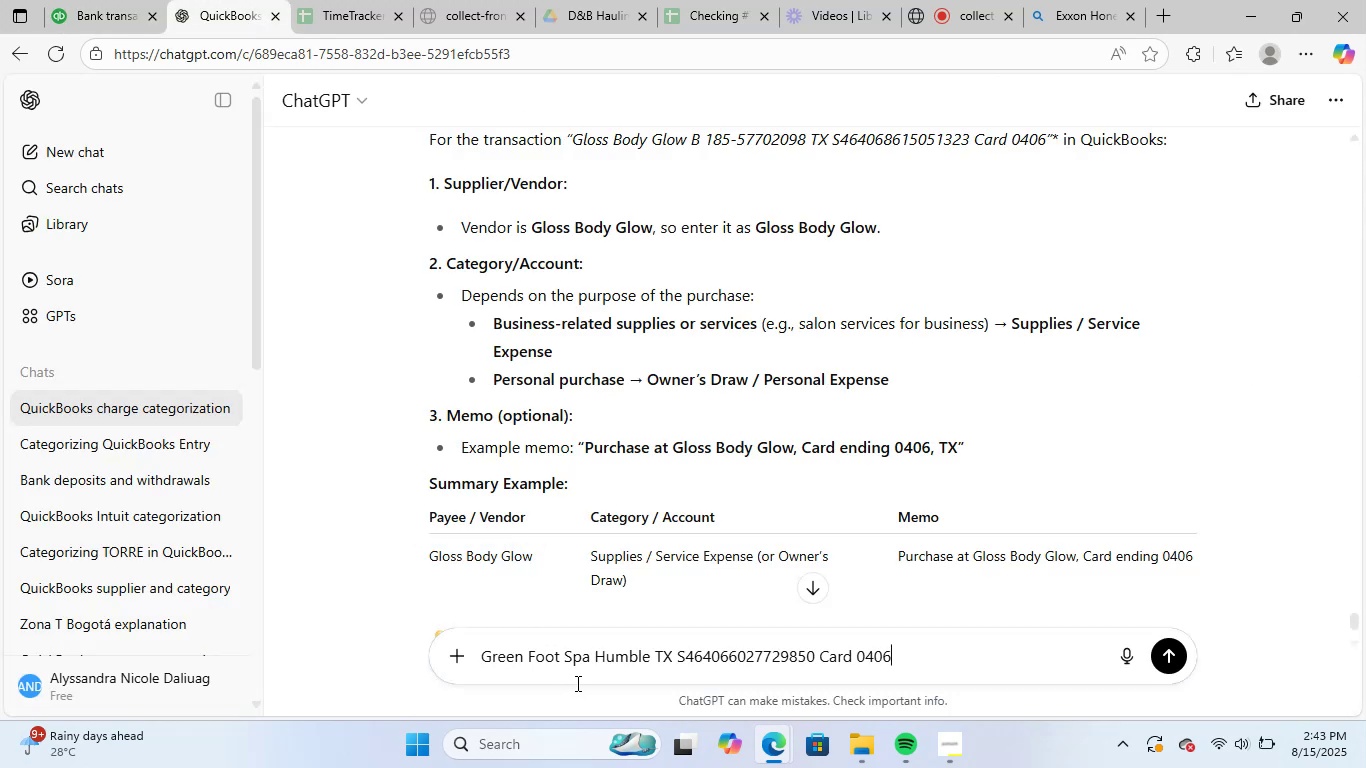 
key(NumpadEnter)
 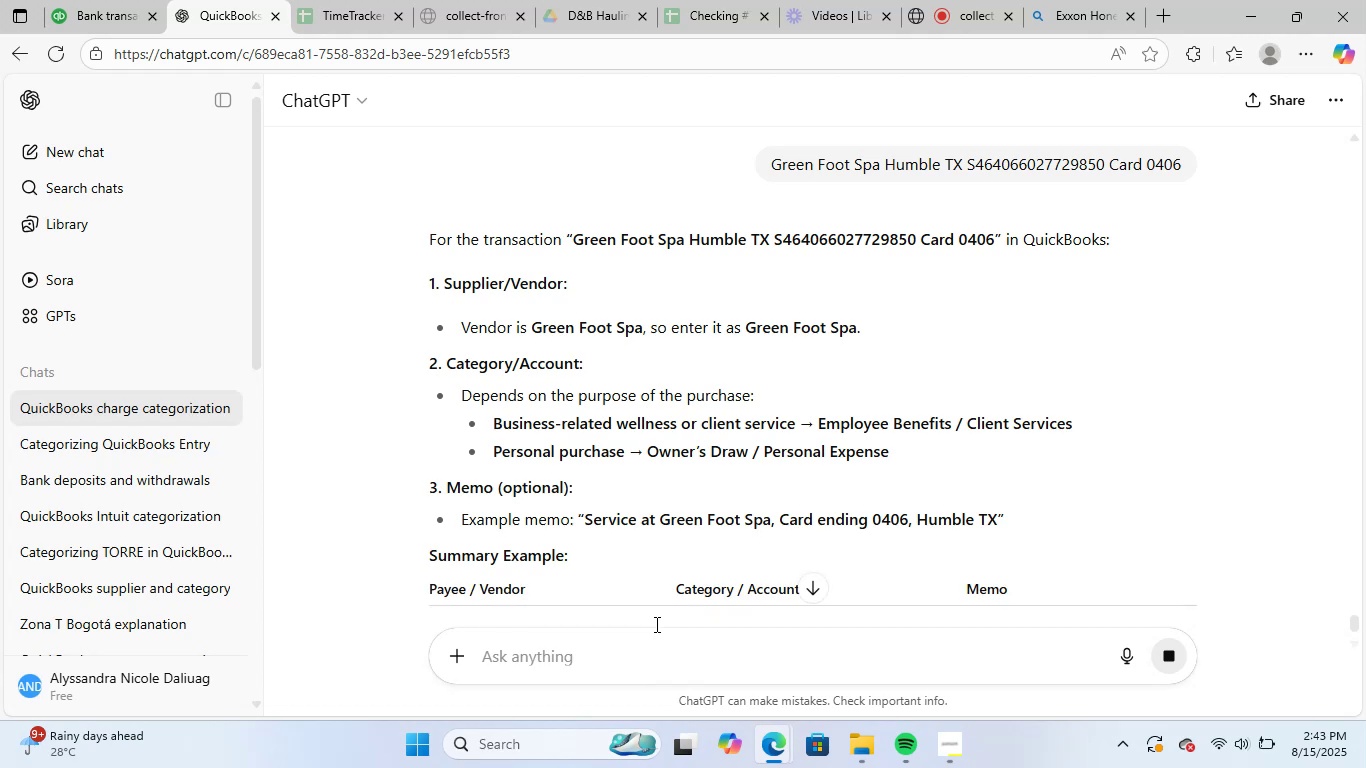 
wait(6.53)
 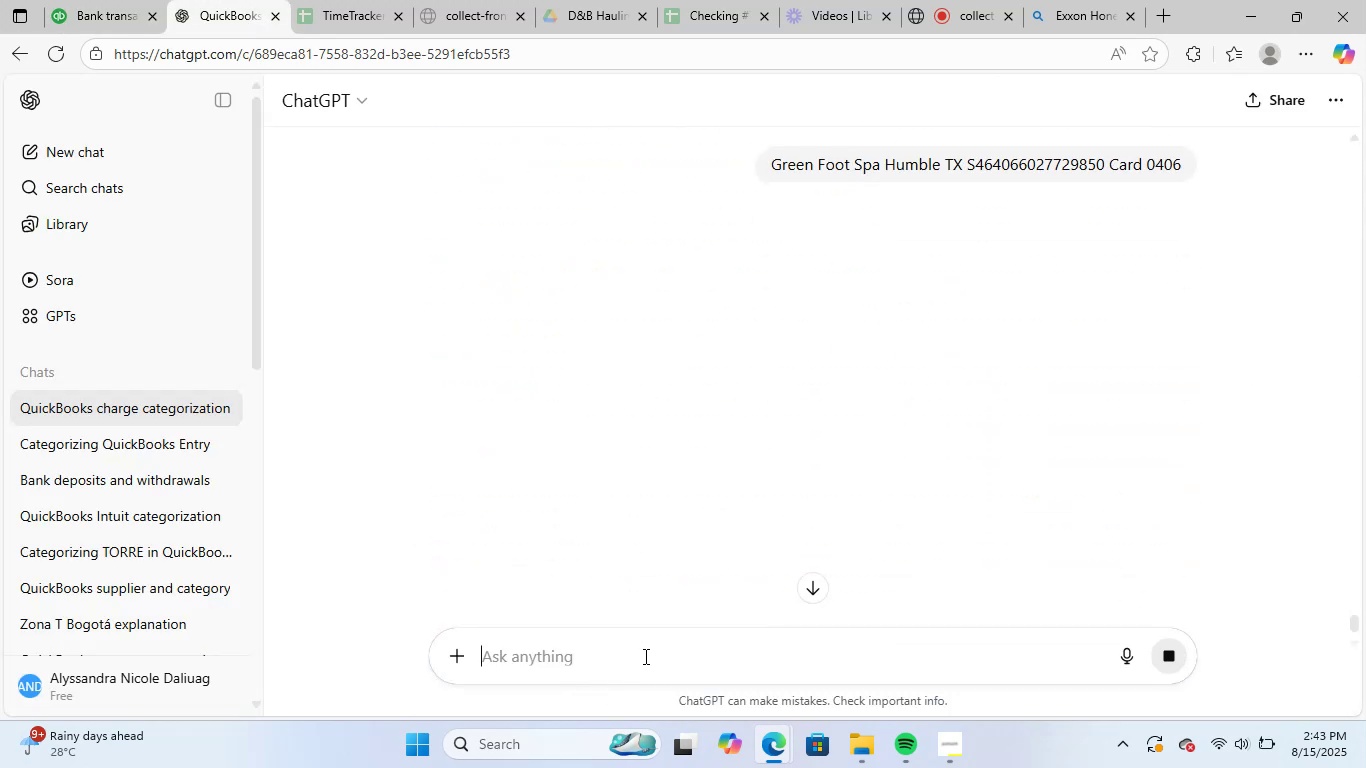 
scroll: coordinate [641, 402], scroll_direction: down, amount: 2.0
 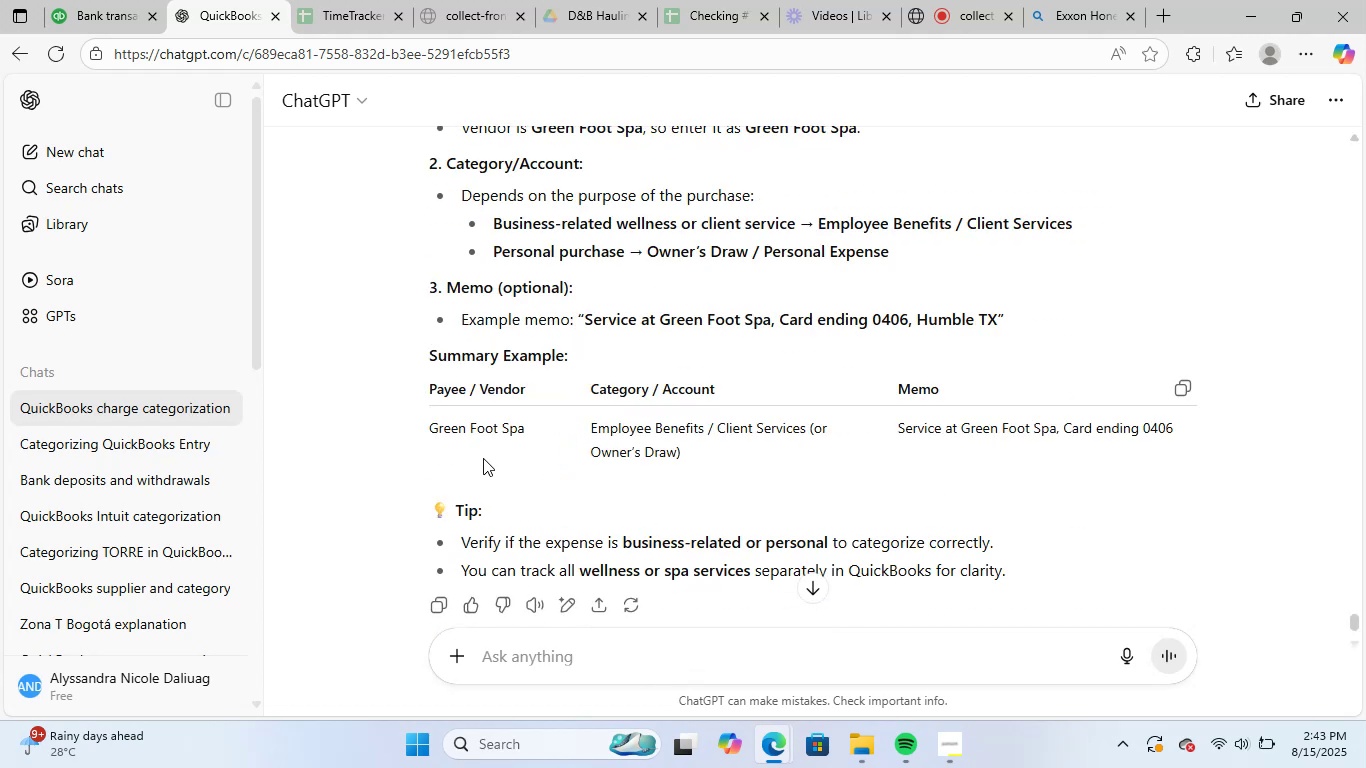 
wait(5.34)
 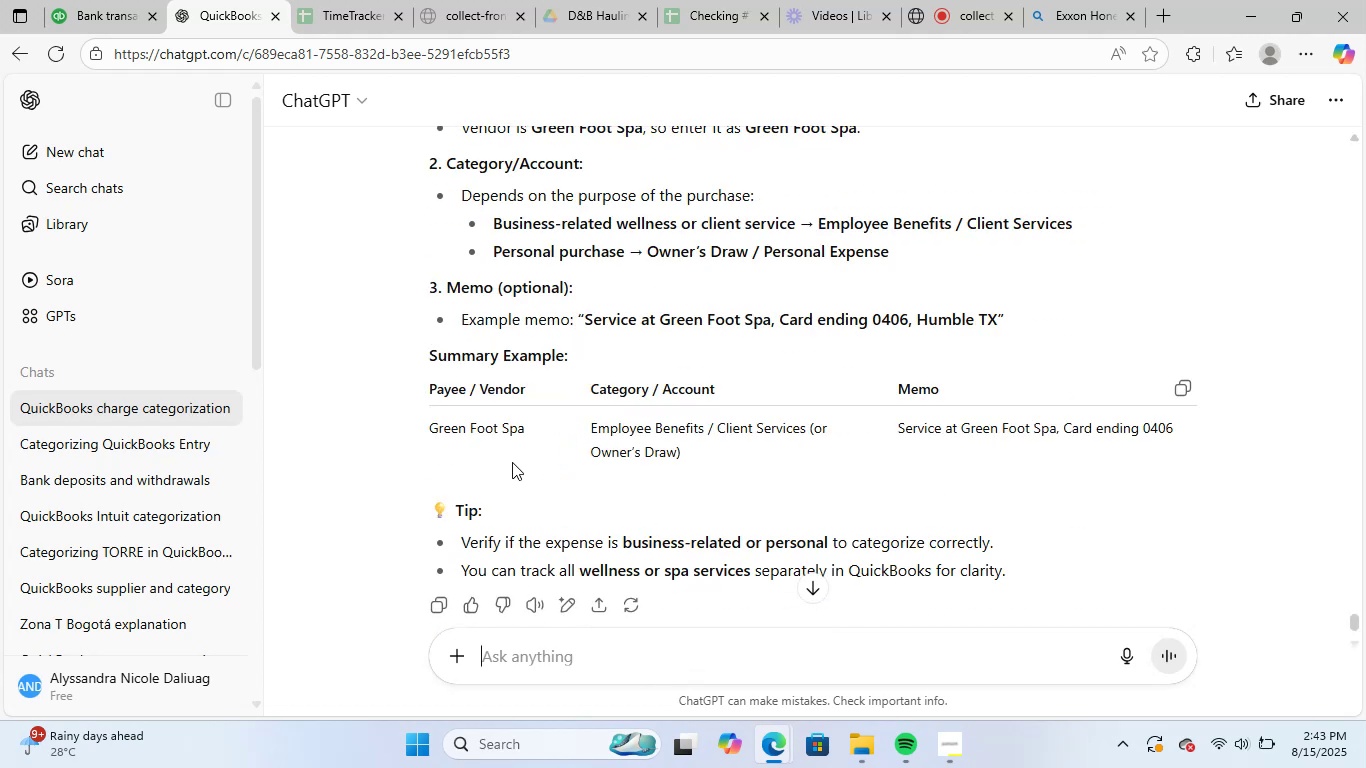 
left_click_drag(start_coordinate=[525, 432], to_coordinate=[426, 441])
 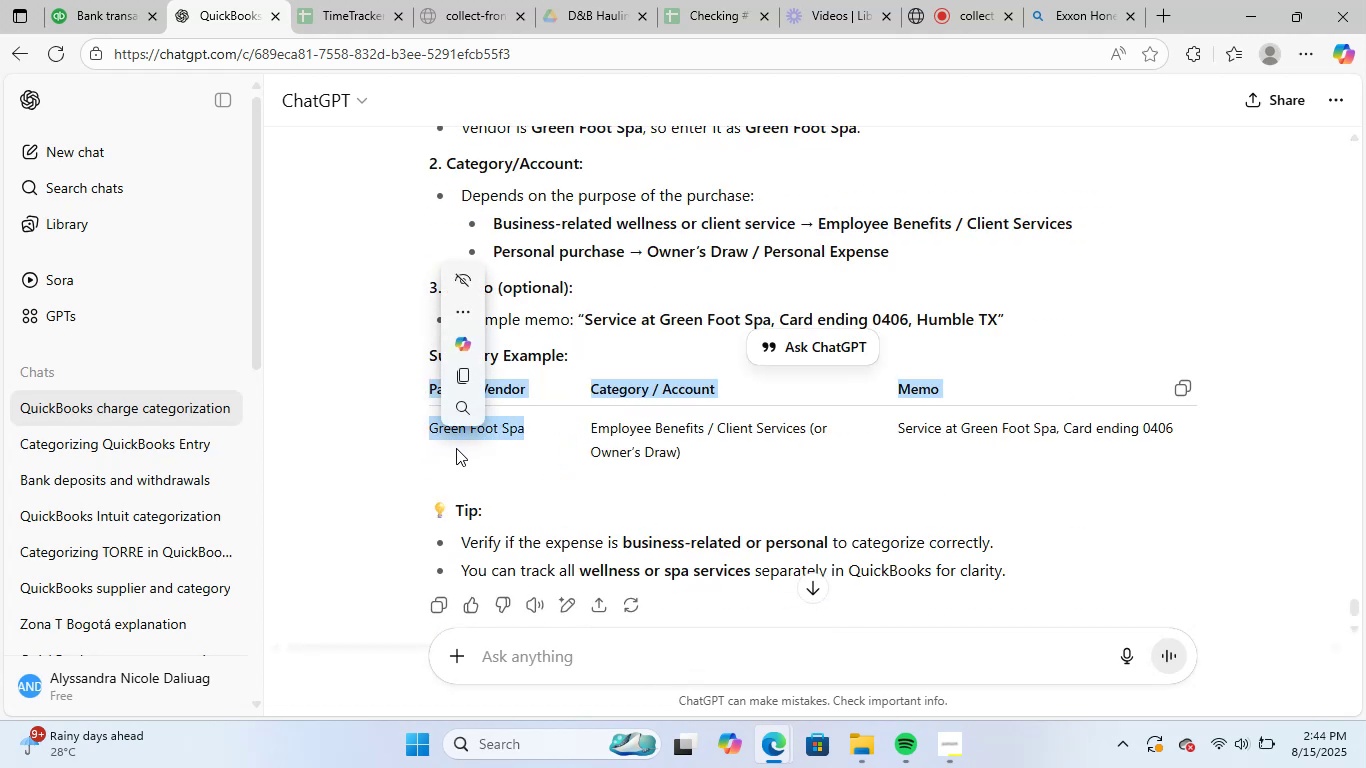 
left_click([462, 450])
 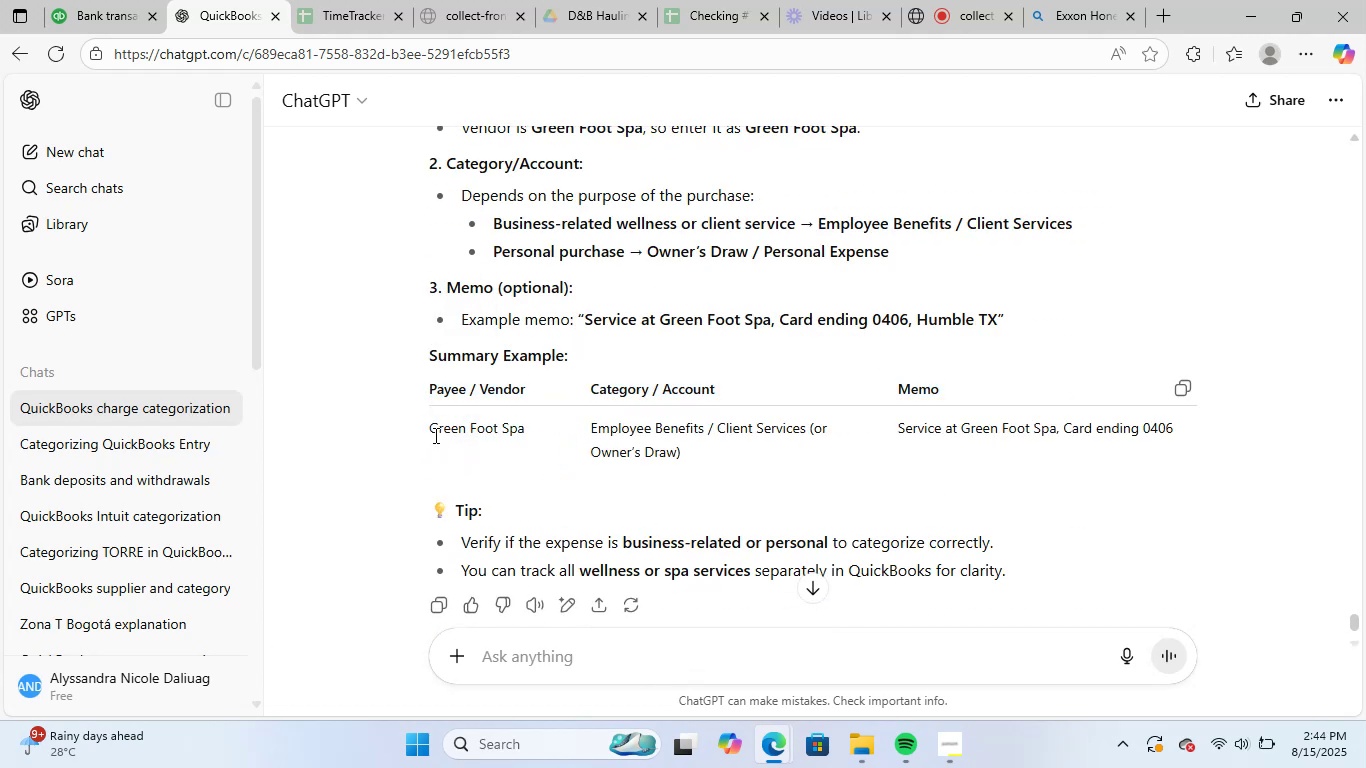 
left_click_drag(start_coordinate=[434, 435], to_coordinate=[476, 437])
 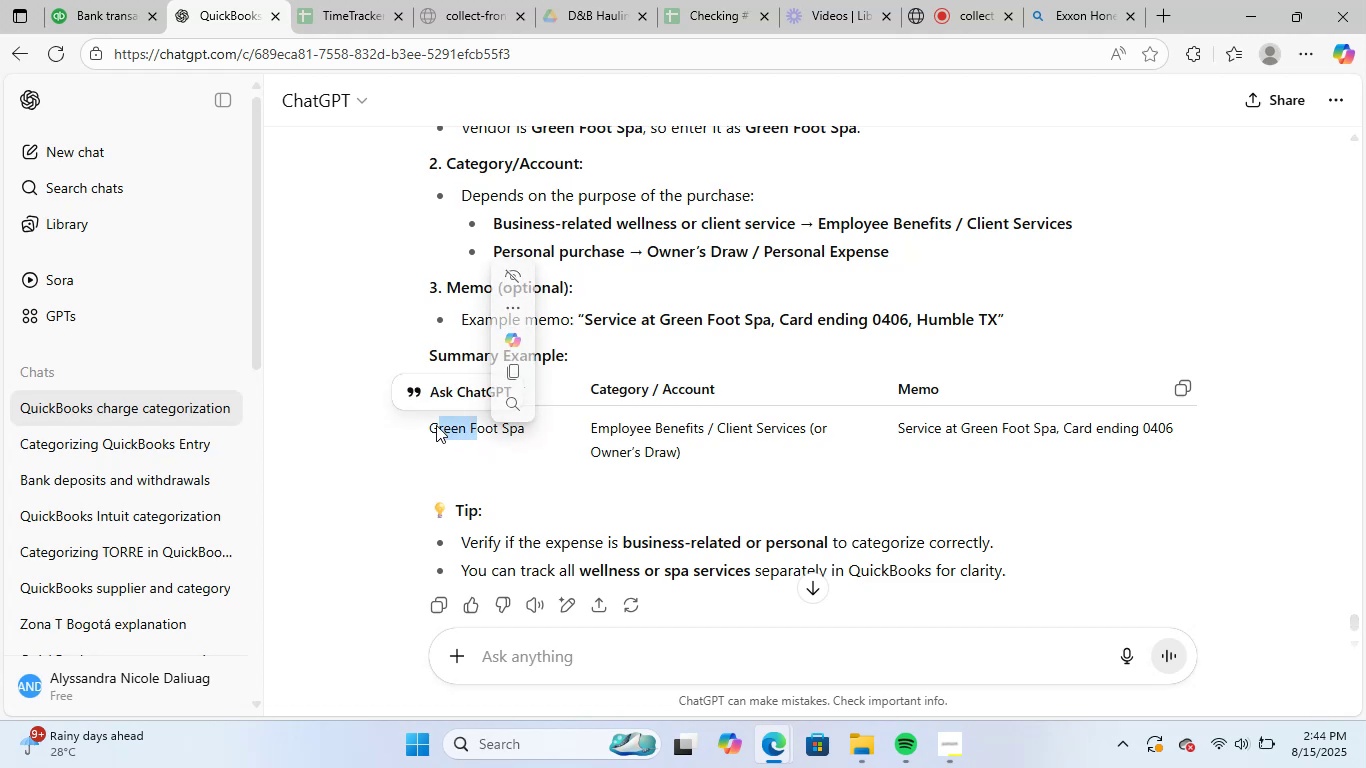 
left_click([437, 425])
 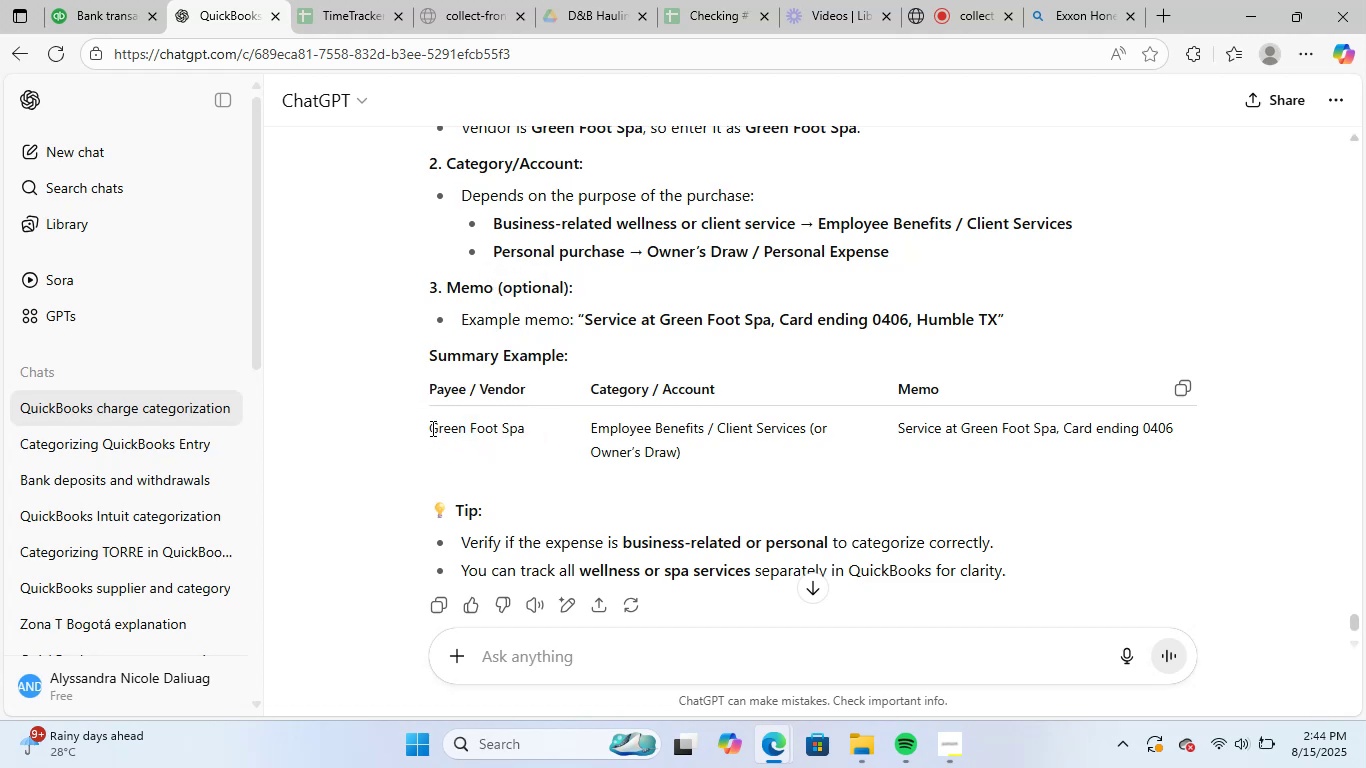 
left_click_drag(start_coordinate=[431, 428], to_coordinate=[523, 433])
 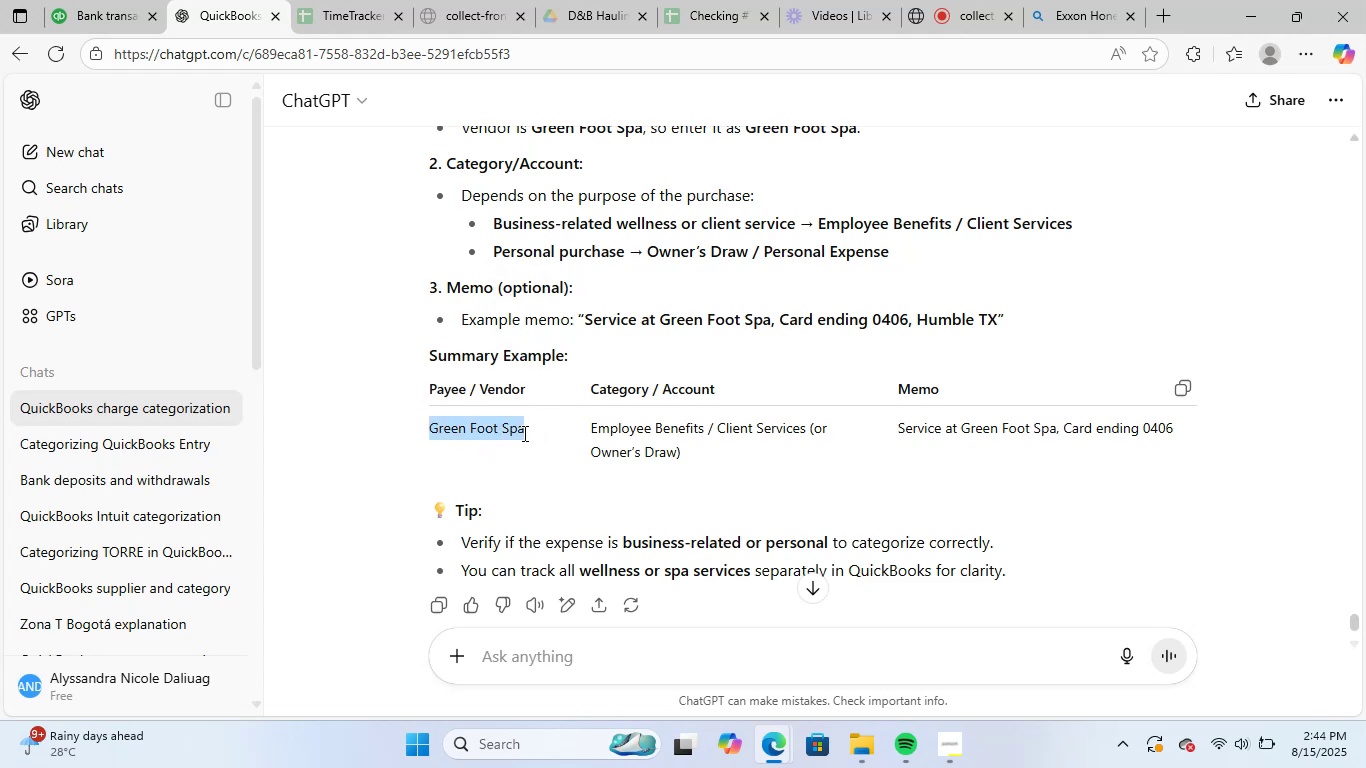 
key(Control+C)
 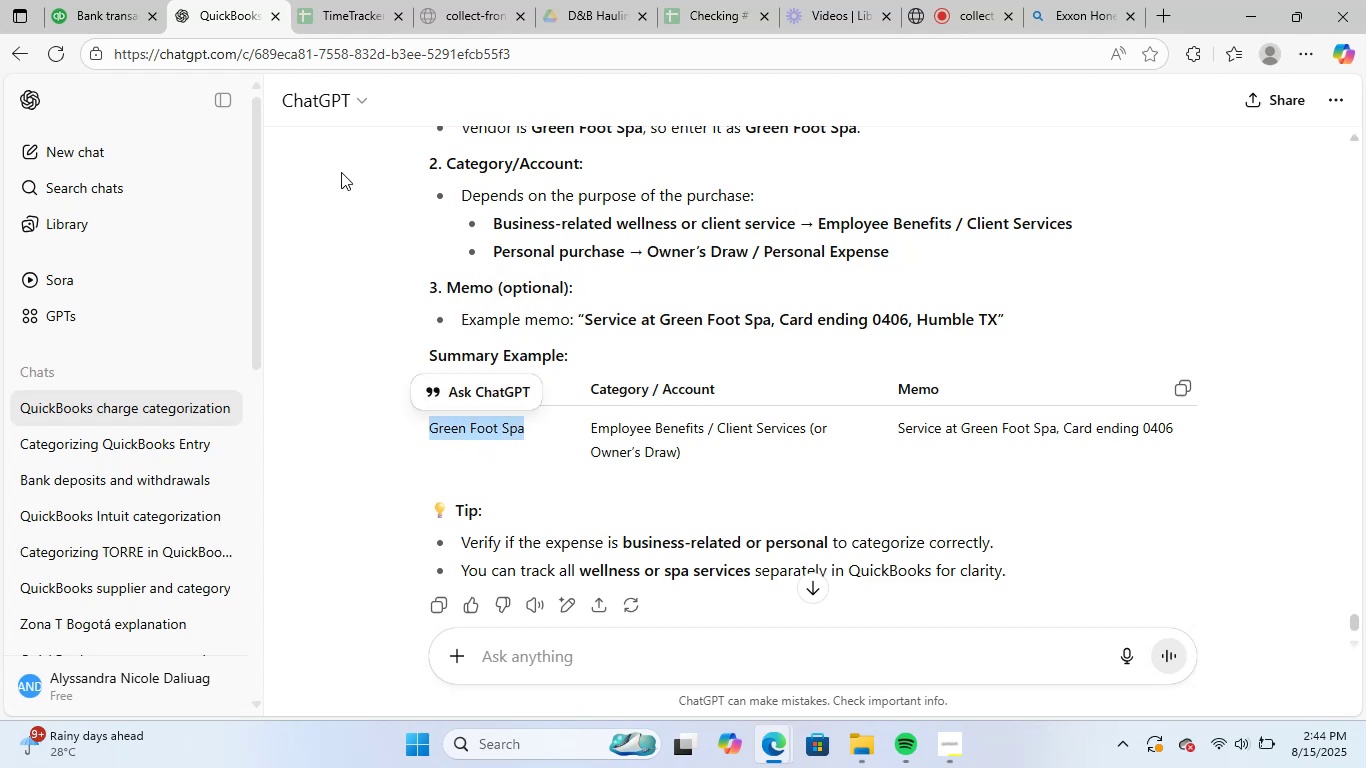 
left_click([107, 0])
 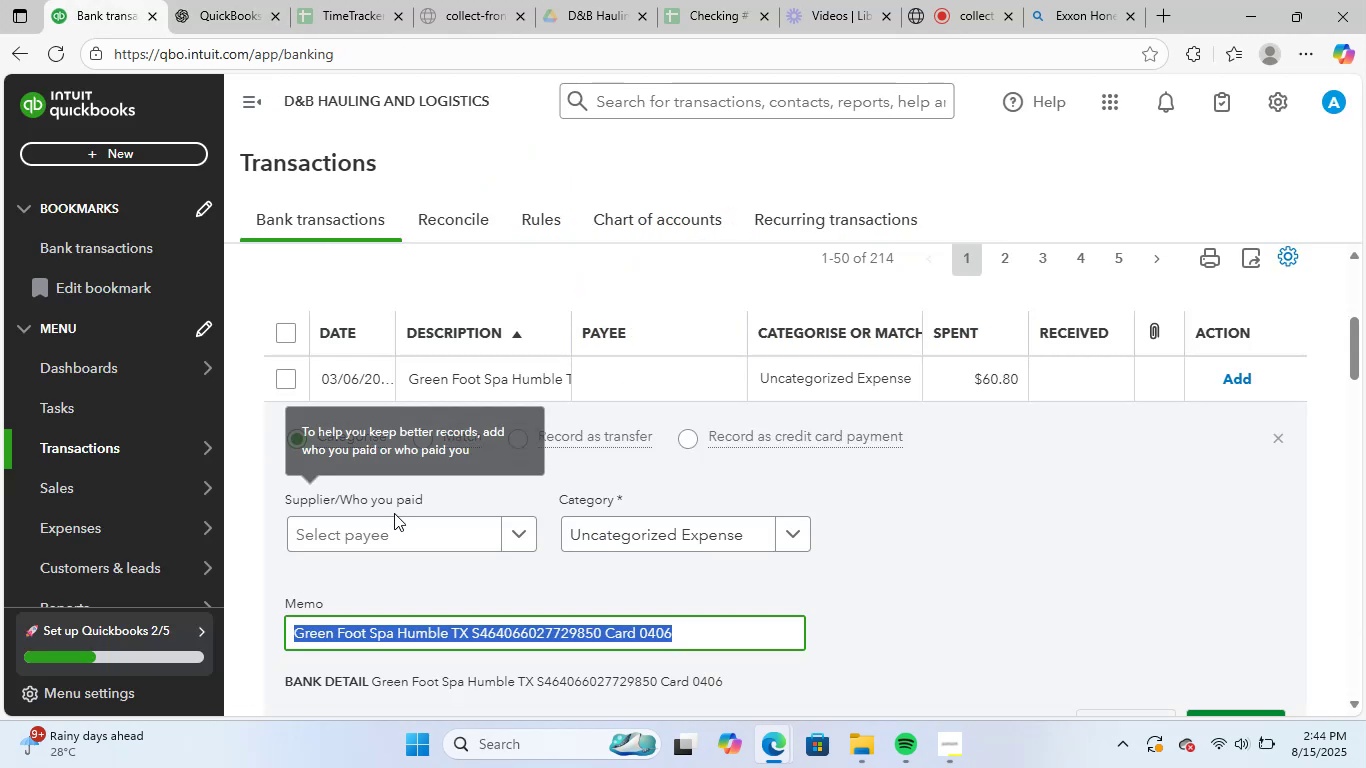 
left_click([394, 525])
 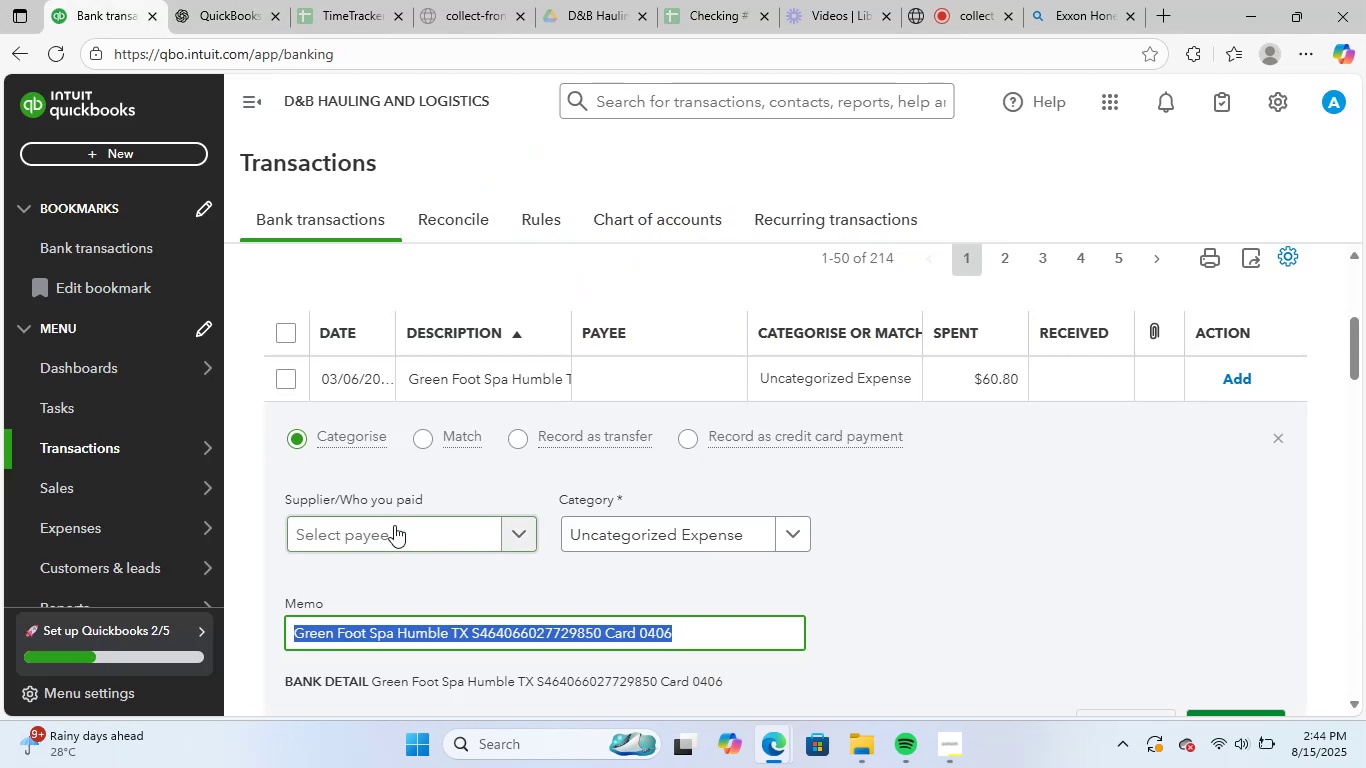 
key(Control+ControlLeft)
 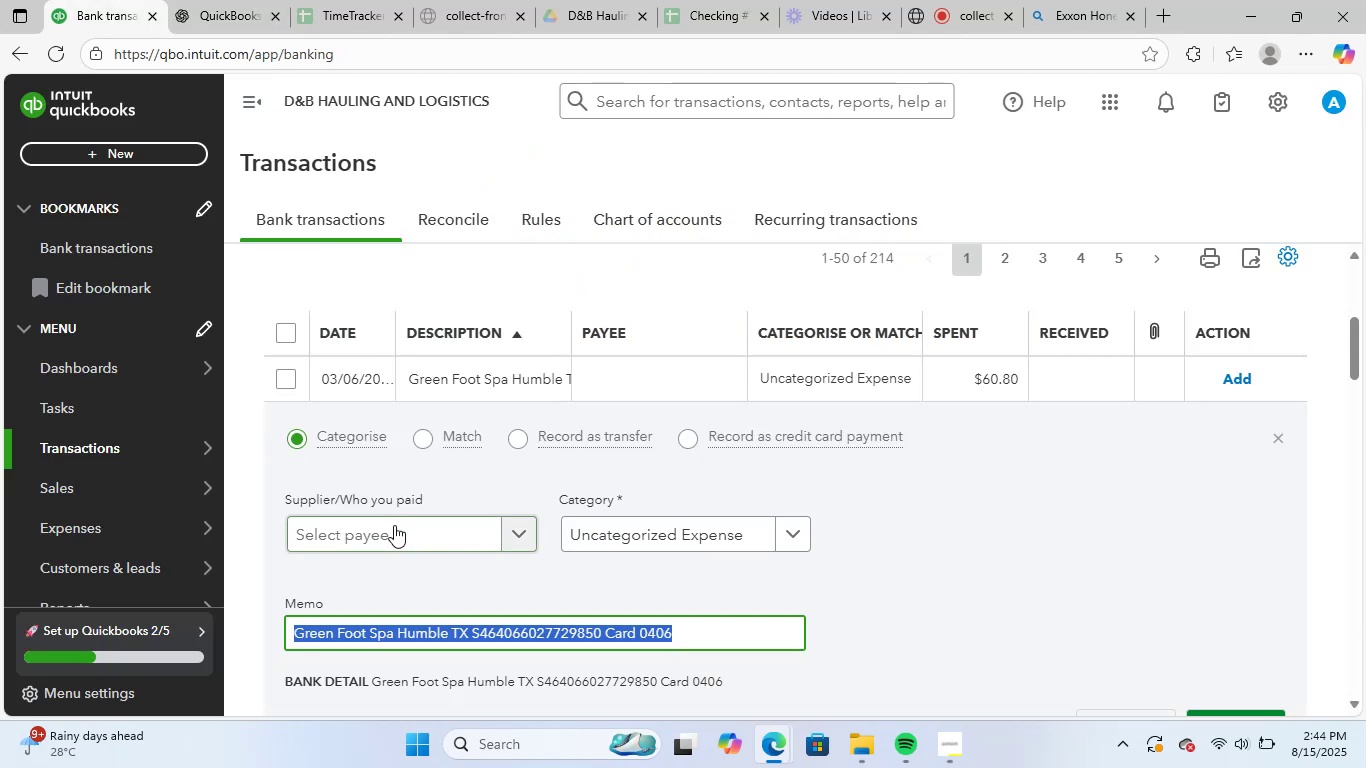 
key(Control+V)
 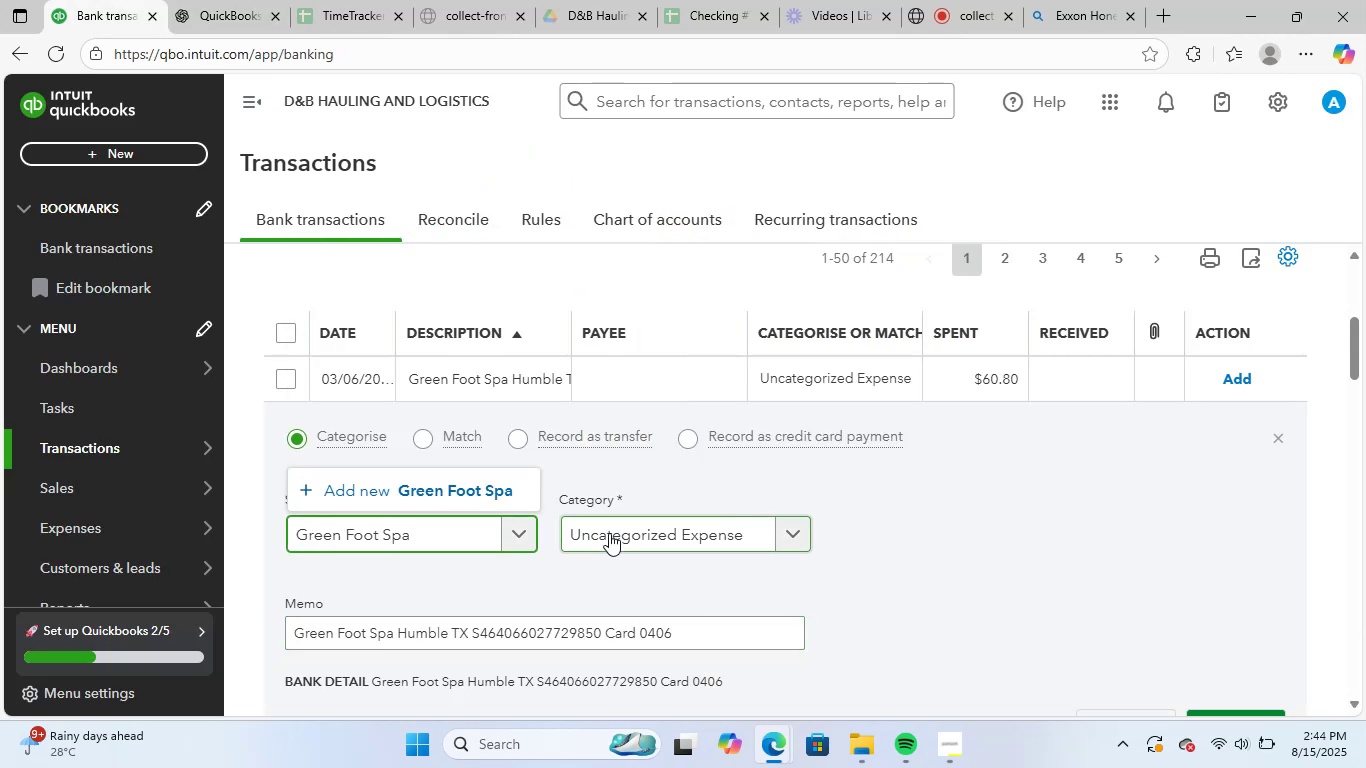 
left_click([440, 482])
 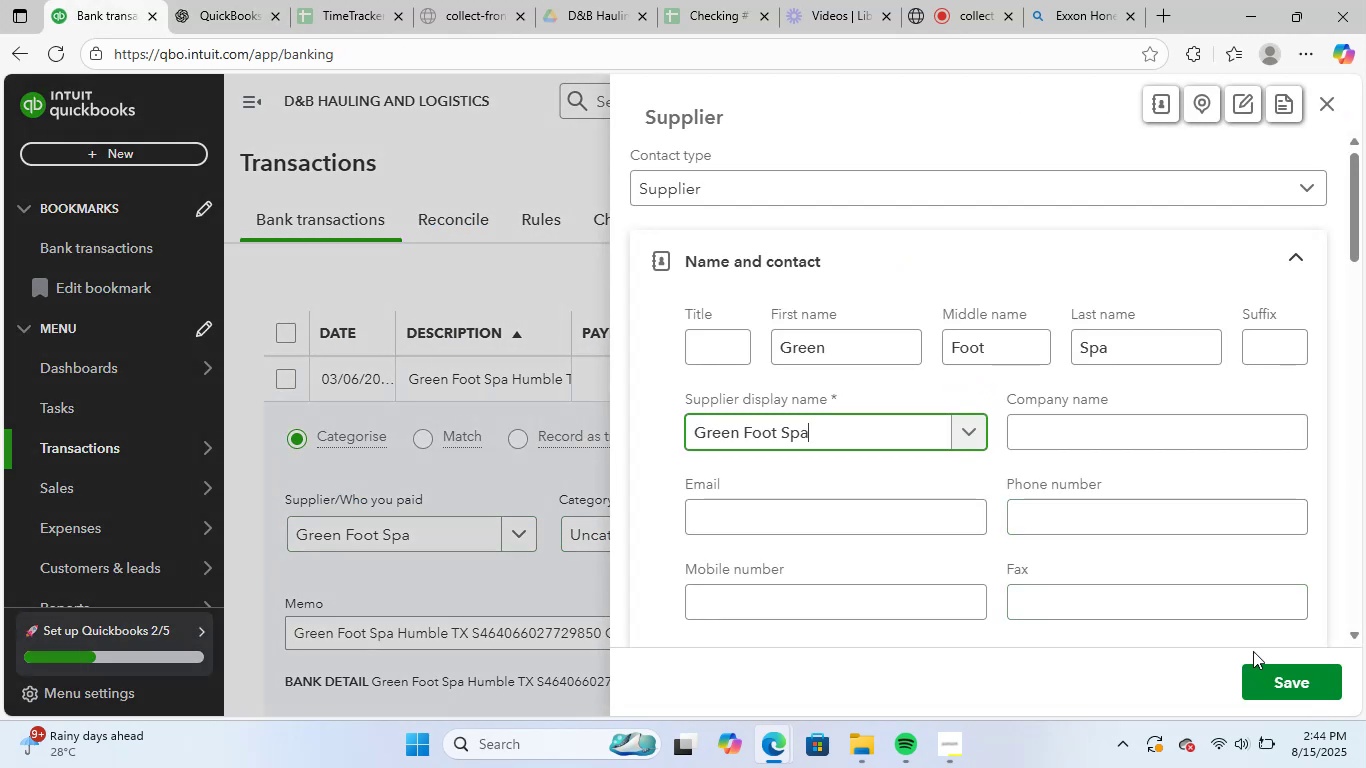 
left_click([1276, 689])
 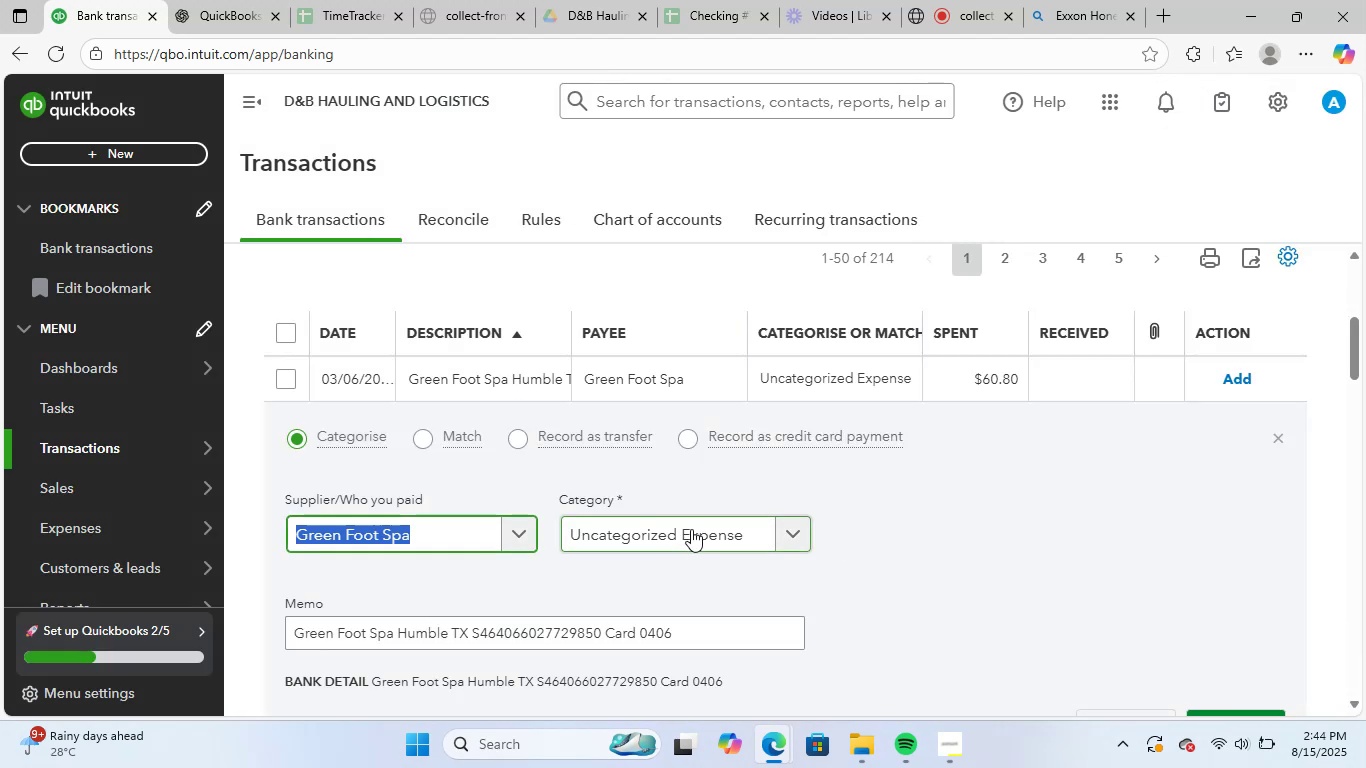 
type(bene)
key(Backspace)
key(Backspace)
key(Backspace)
key(Backspace)
key(Backspace)
type(suppl)
 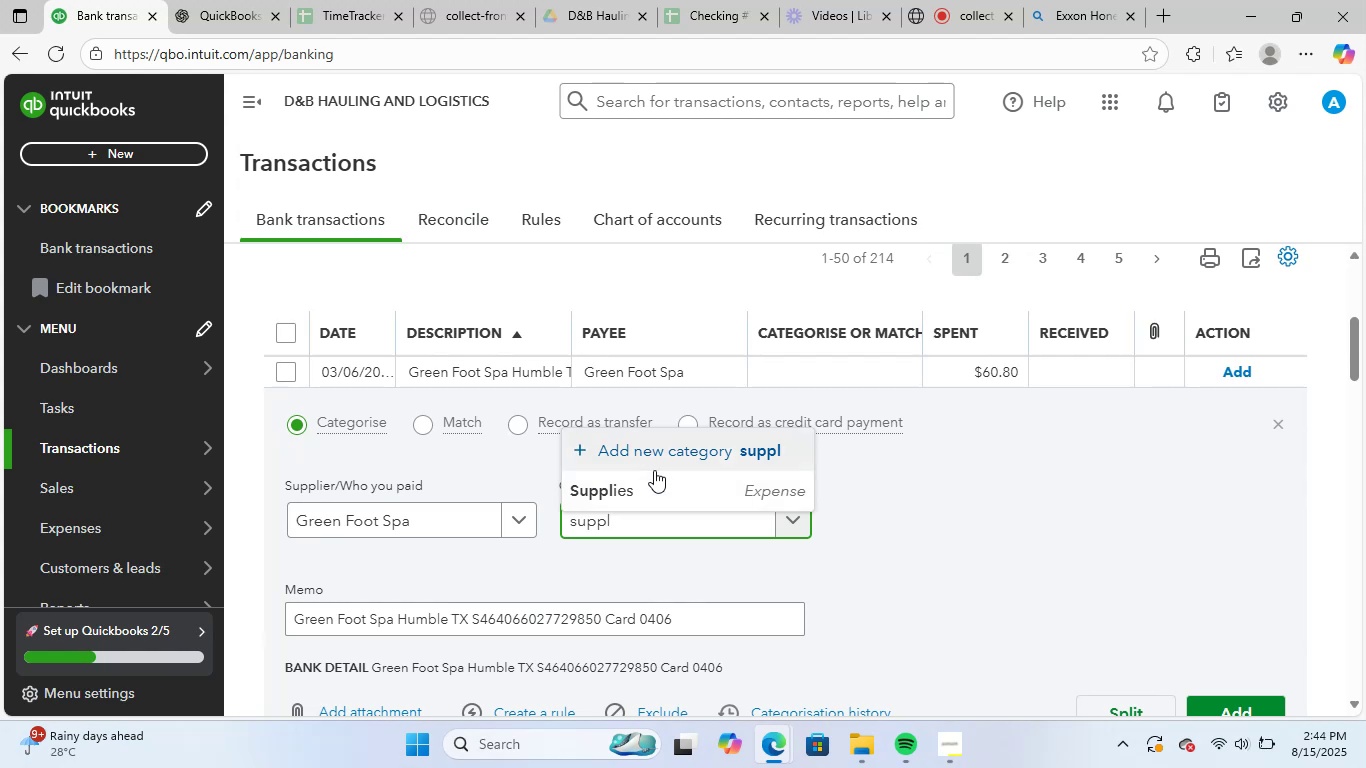 
left_click([663, 497])
 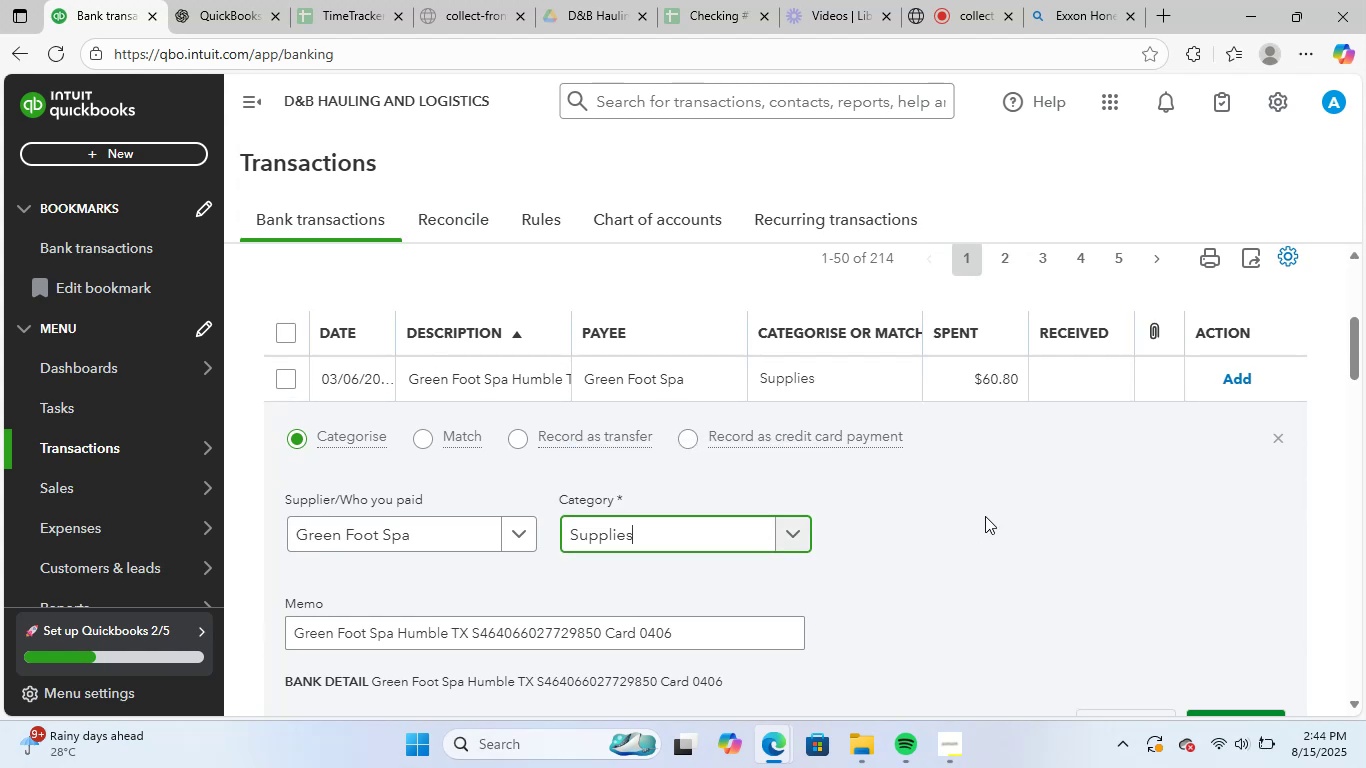 
scroll: coordinate [985, 516], scroll_direction: down, amount: 2.0
 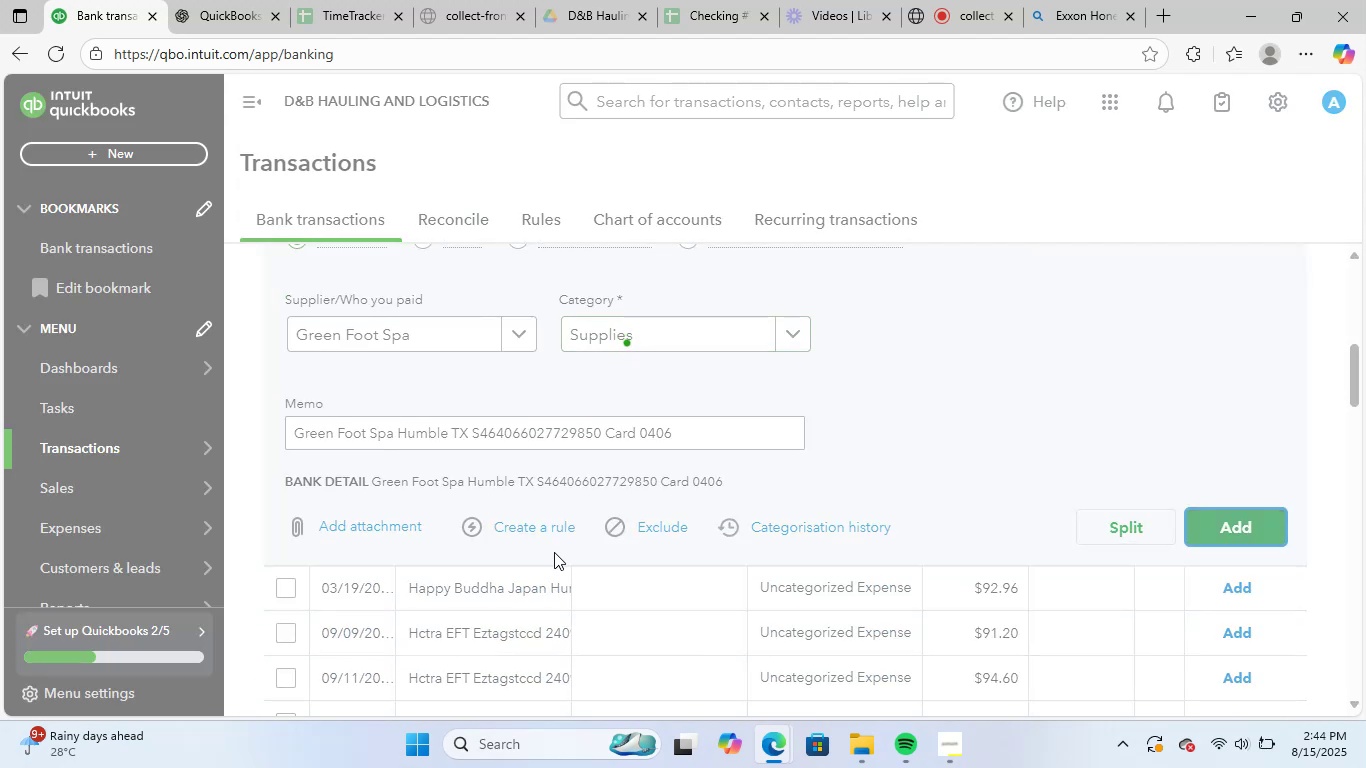 
scroll: coordinate [565, 514], scroll_direction: up, amount: 2.0
 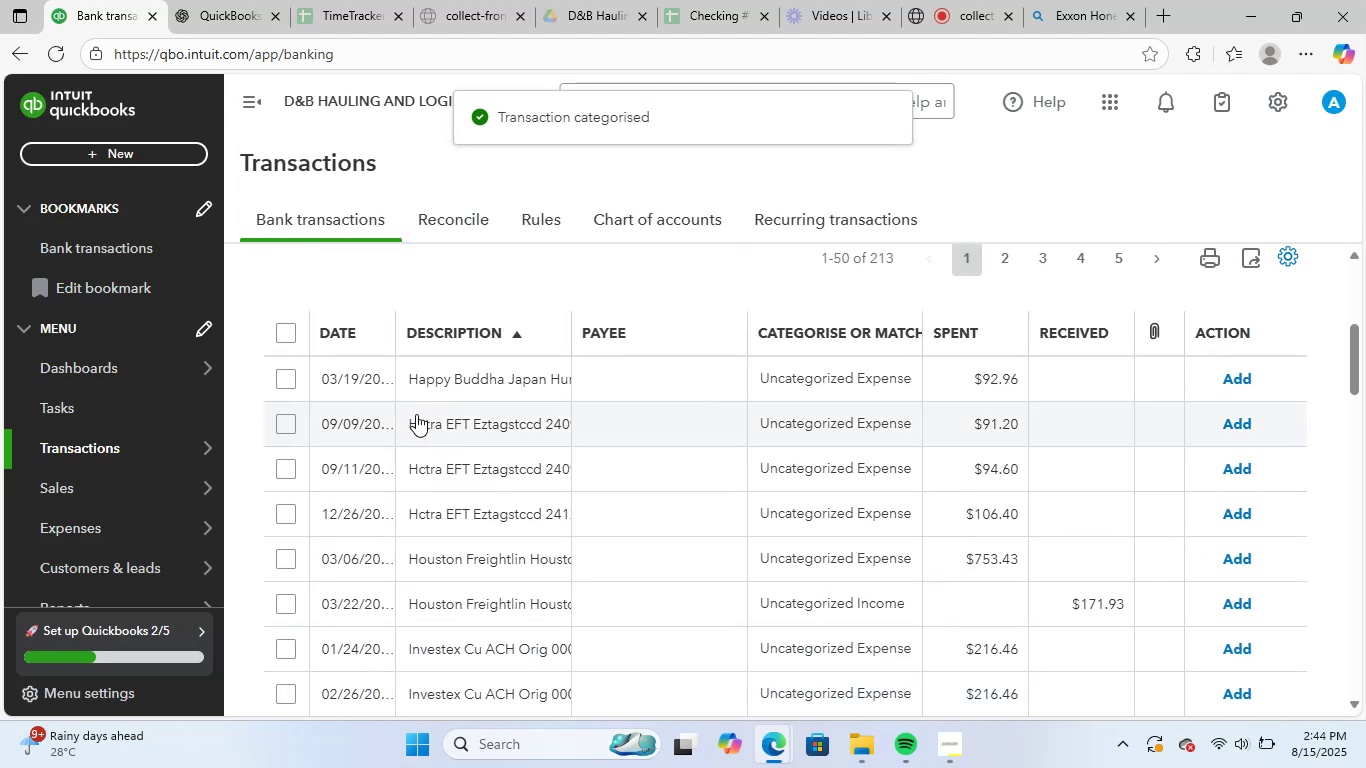 
left_click([447, 387])
 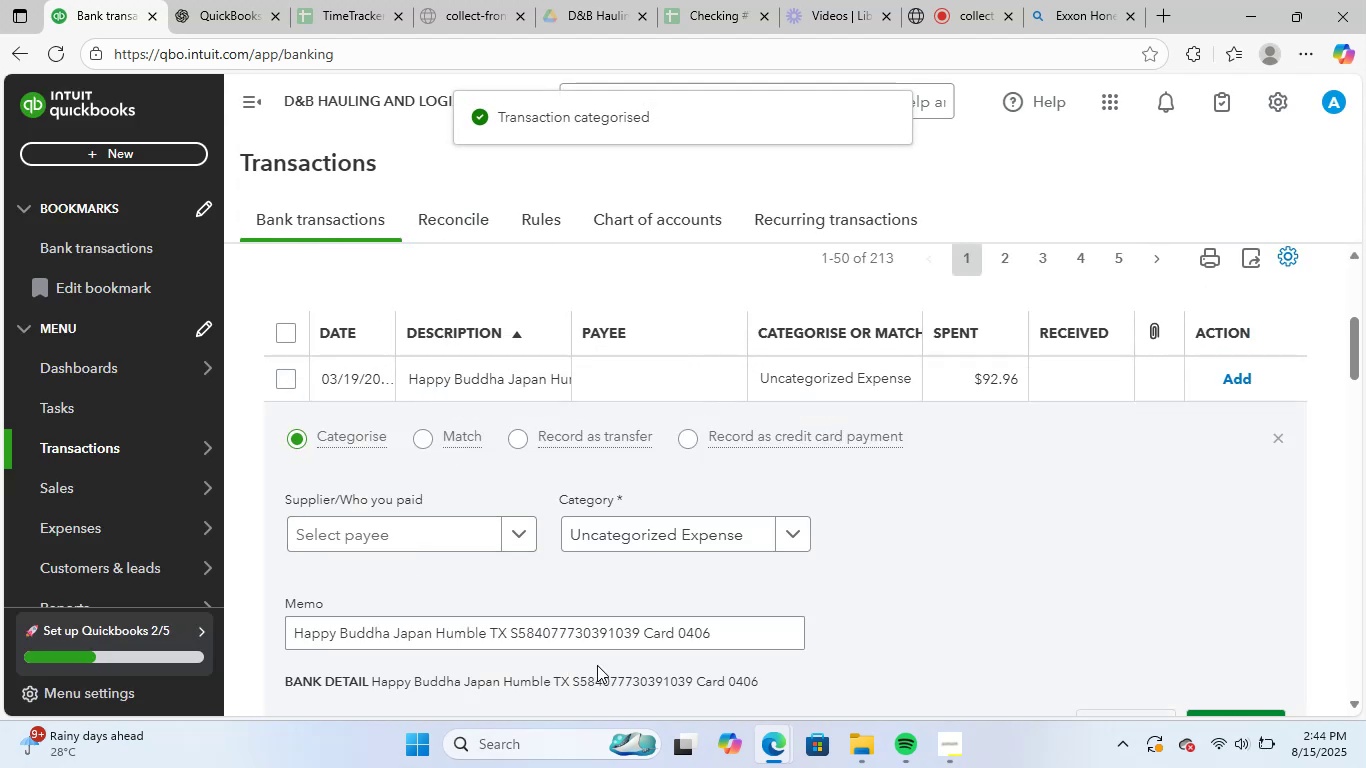 
left_click_drag(start_coordinate=[732, 635], to_coordinate=[251, 635])
 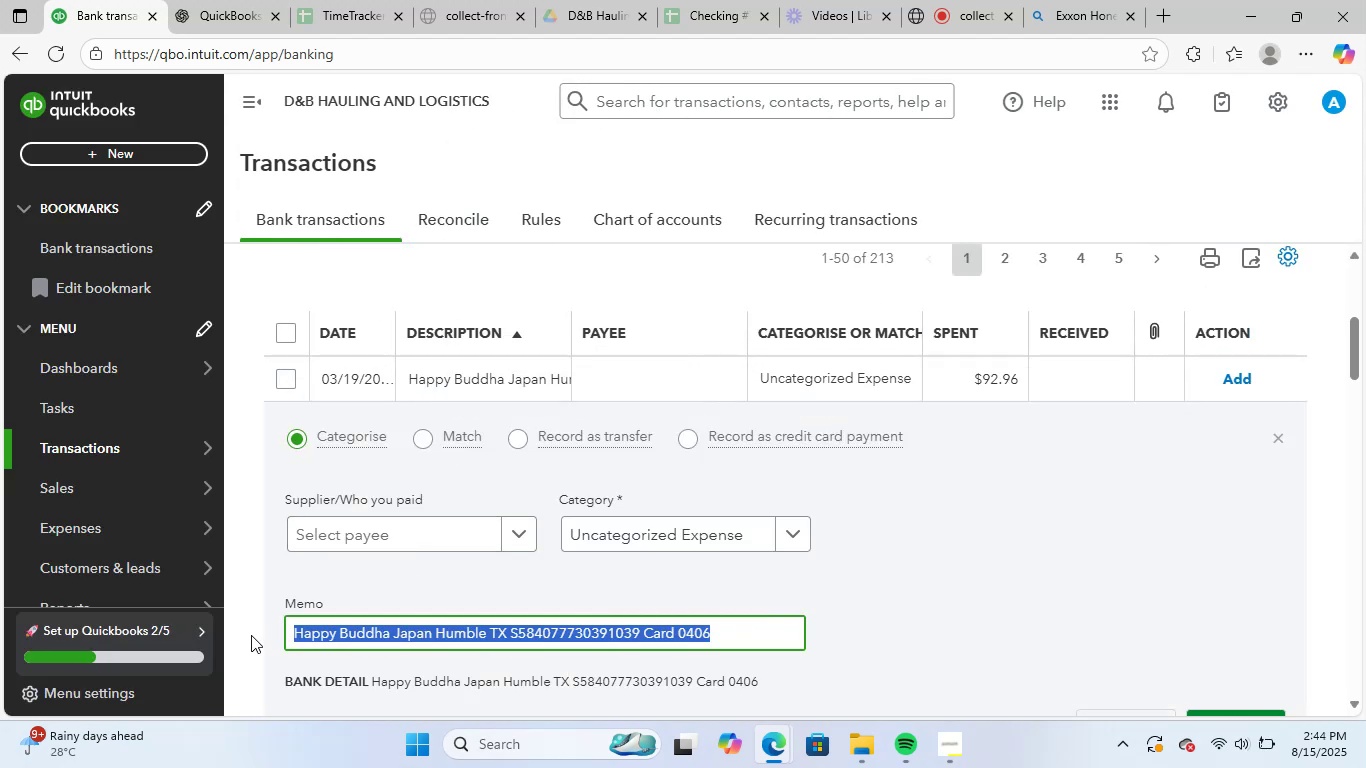 
key(Control+ControlLeft)
 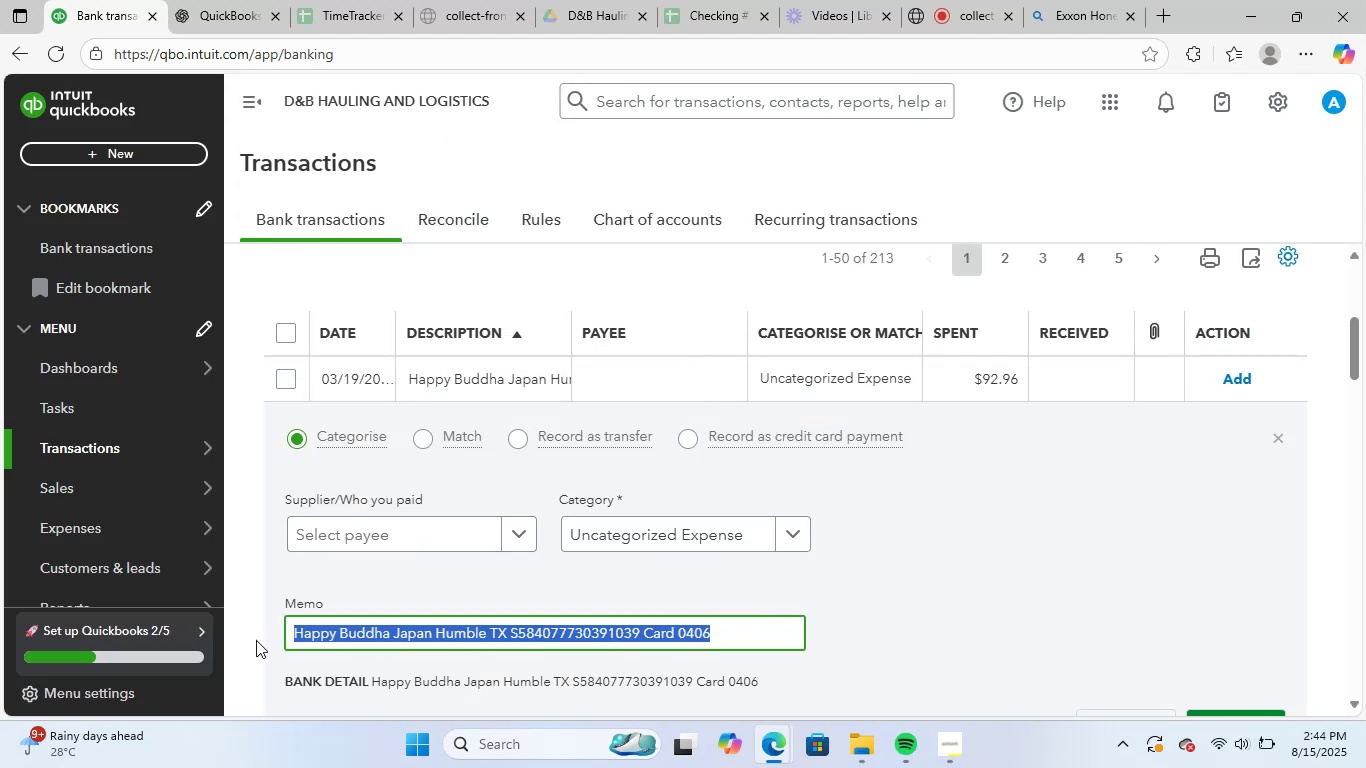 
key(Control+C)
 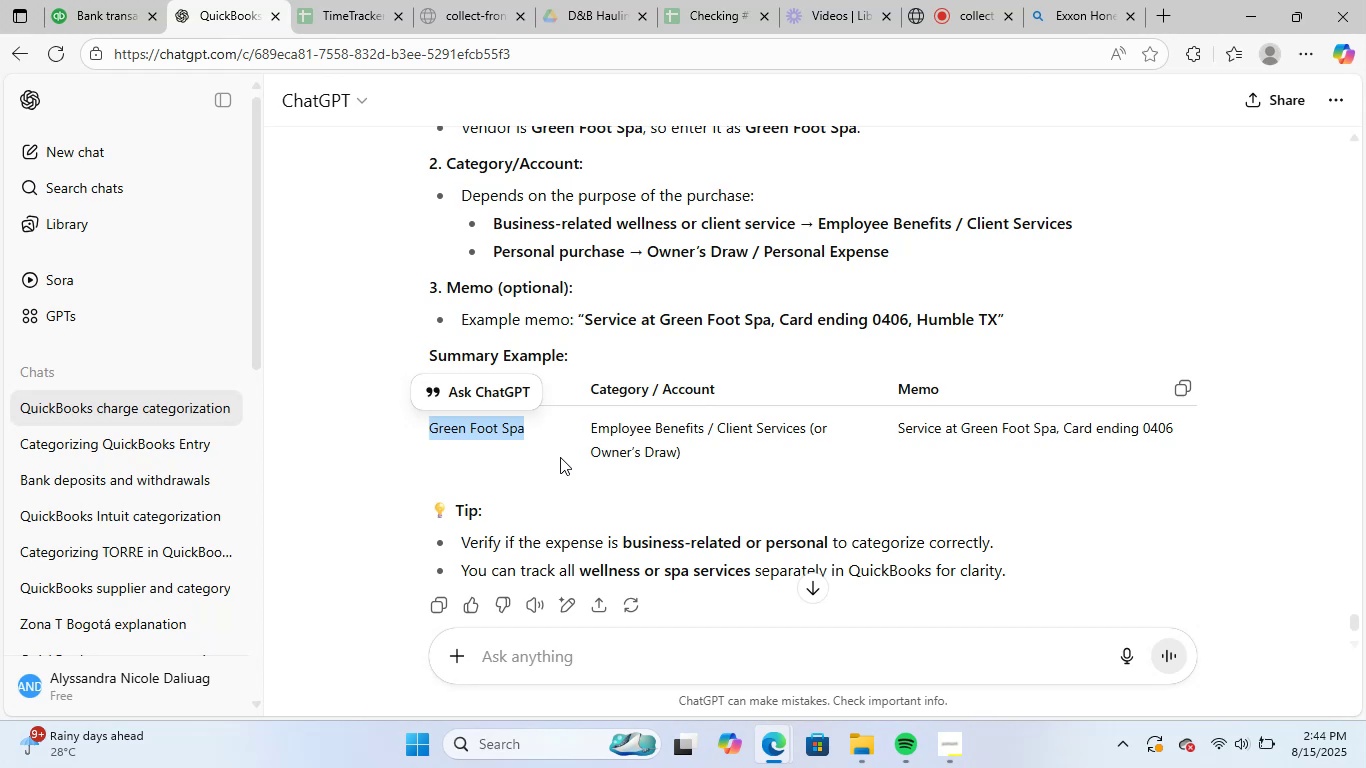 
left_click([665, 648])
 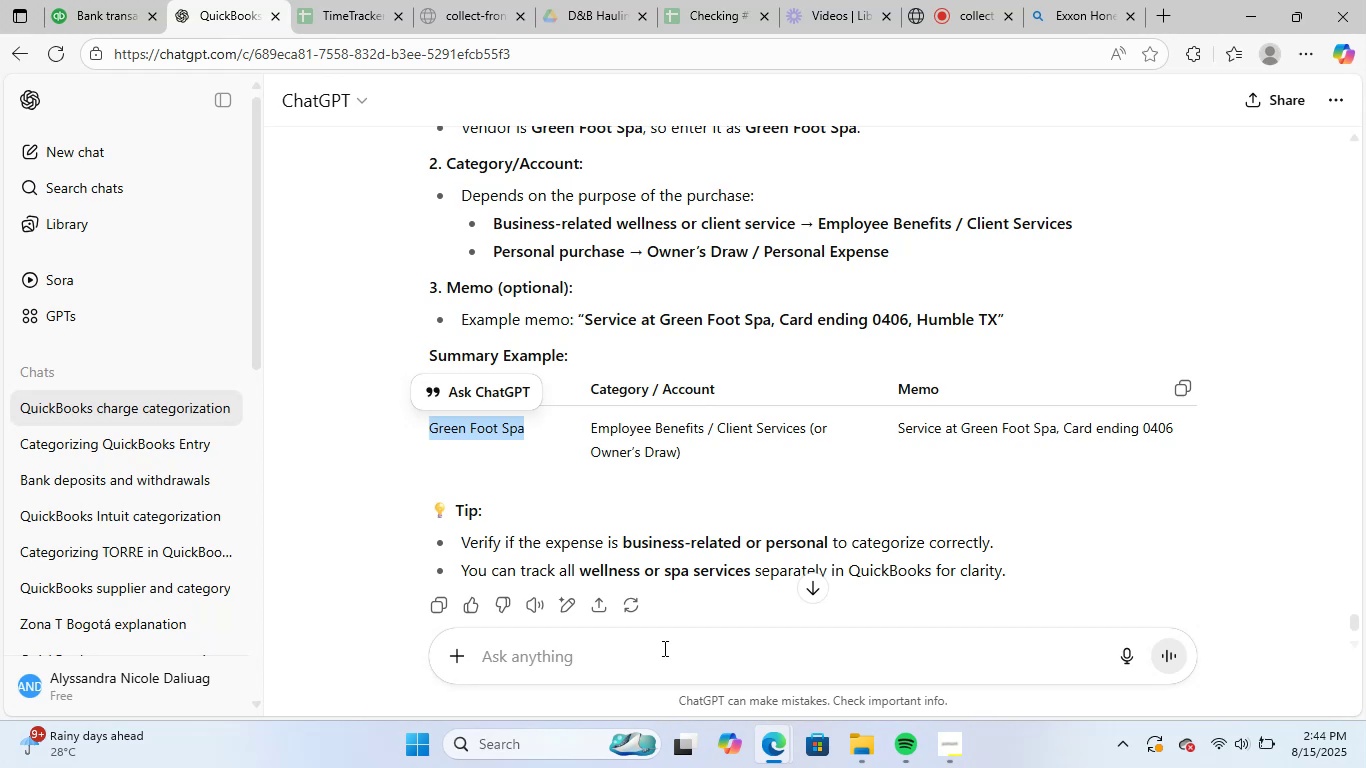 
key(Control+ControlLeft)
 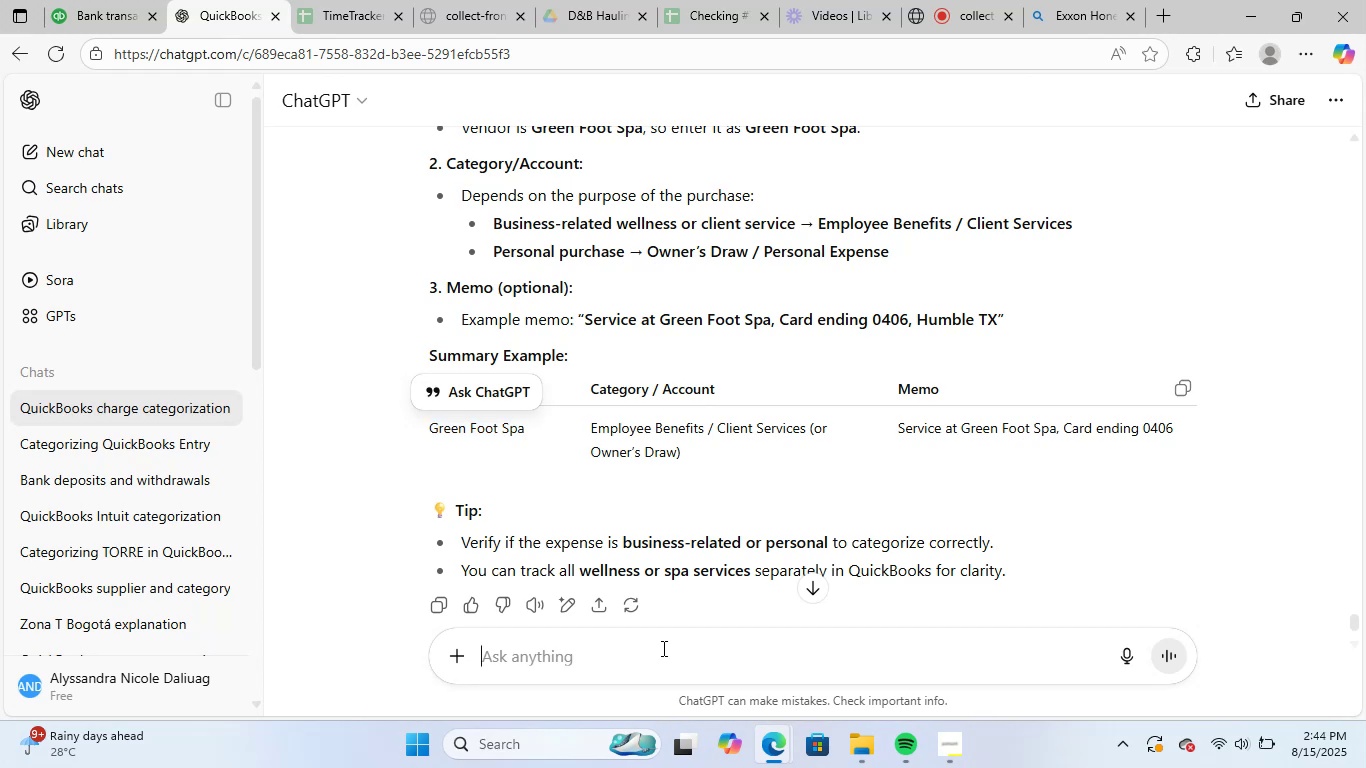 
key(Control+V)
 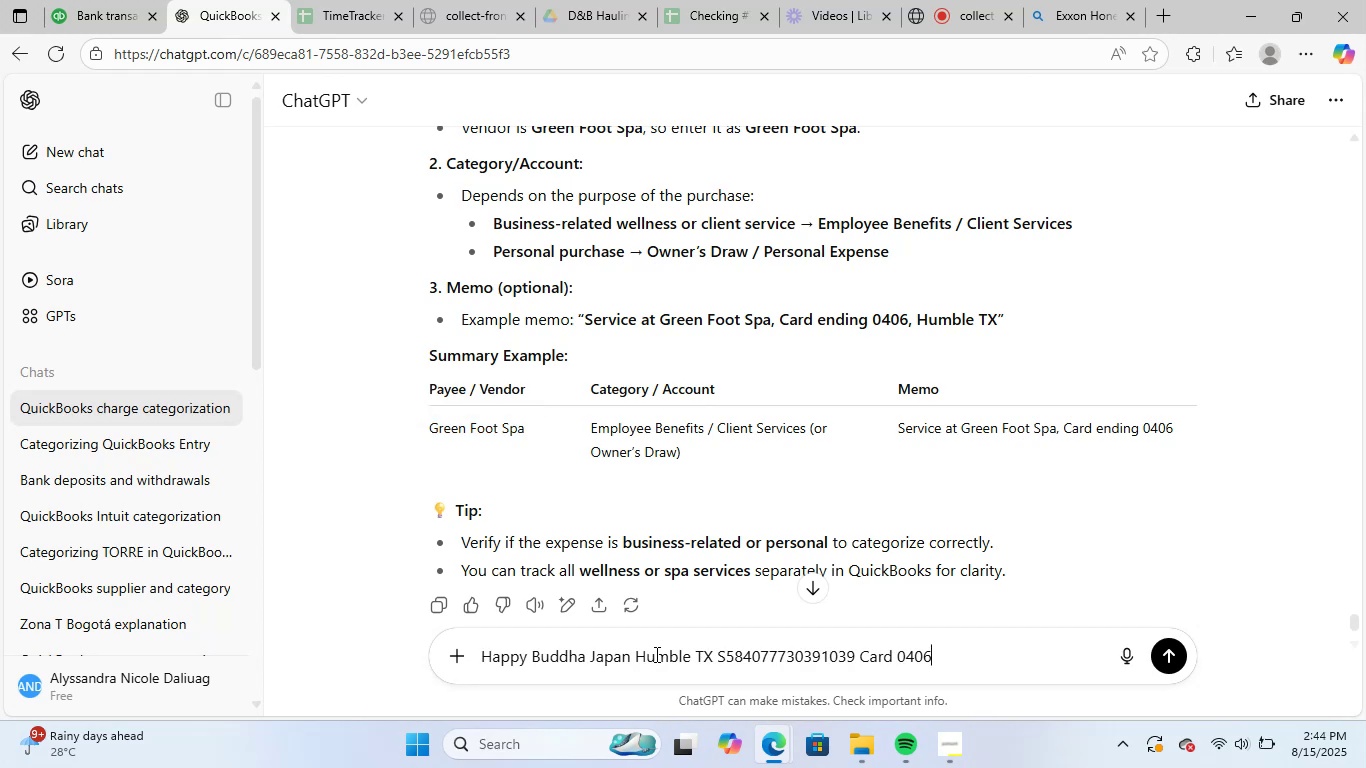 
key(NumpadEnter)
 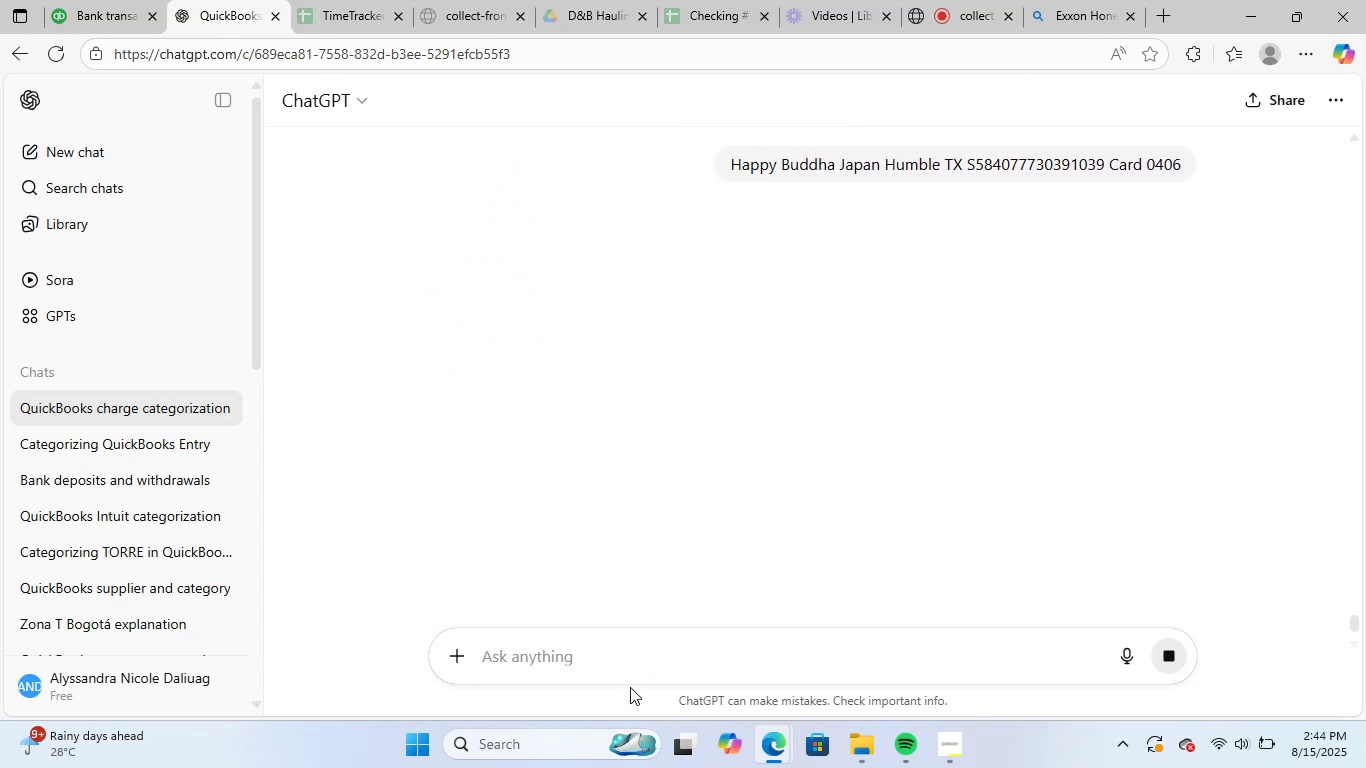 
wait(5.31)
 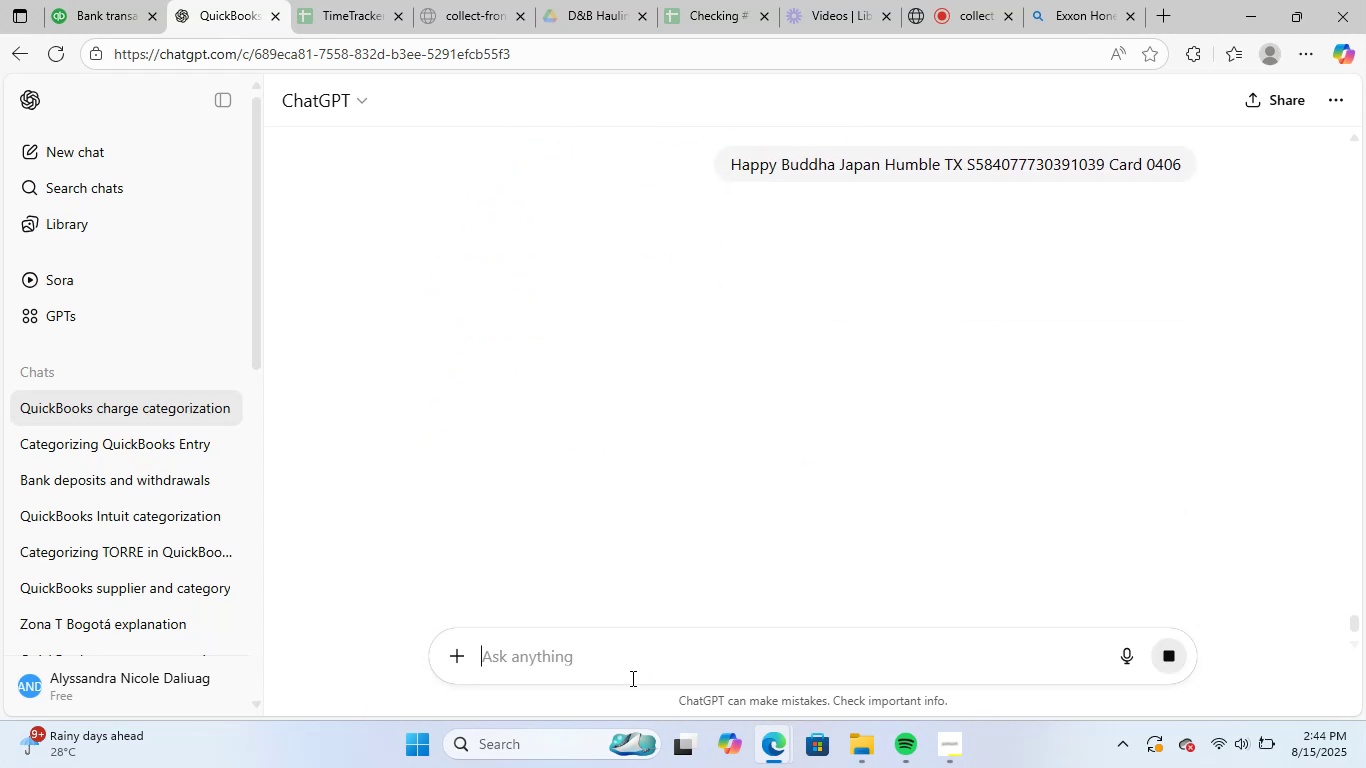 
scroll: coordinate [842, 385], scroll_direction: up, amount: 2.0
 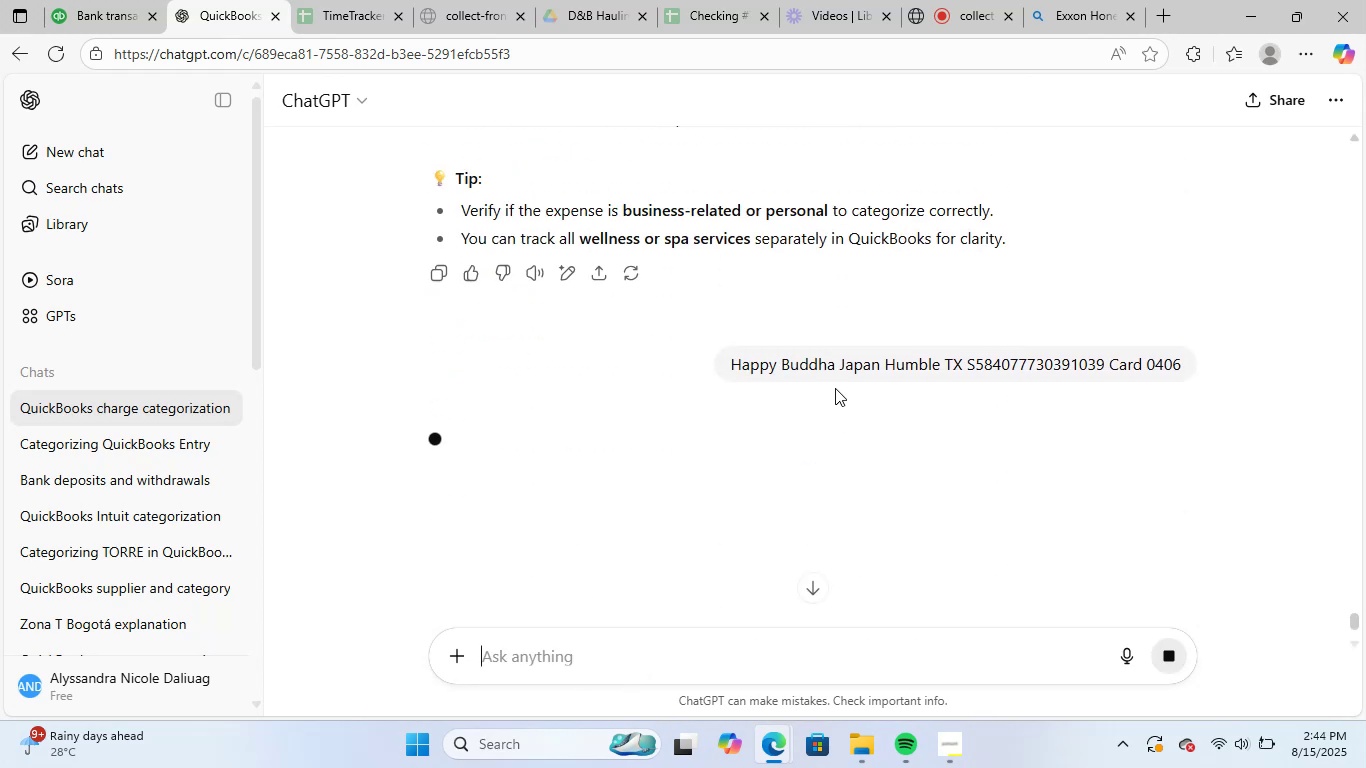 
scroll: coordinate [804, 432], scroll_direction: down, amount: 4.0
 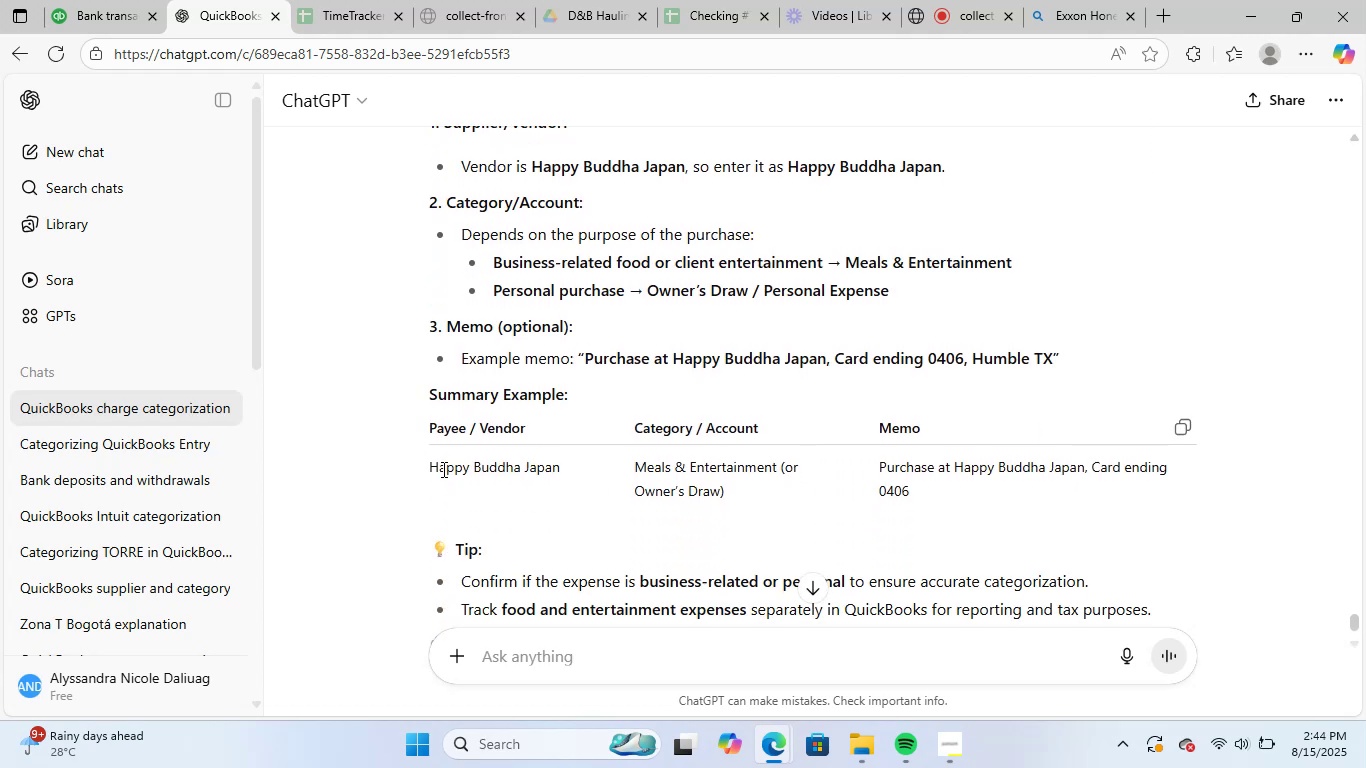 
left_click_drag(start_coordinate=[431, 472], to_coordinate=[557, 479])
 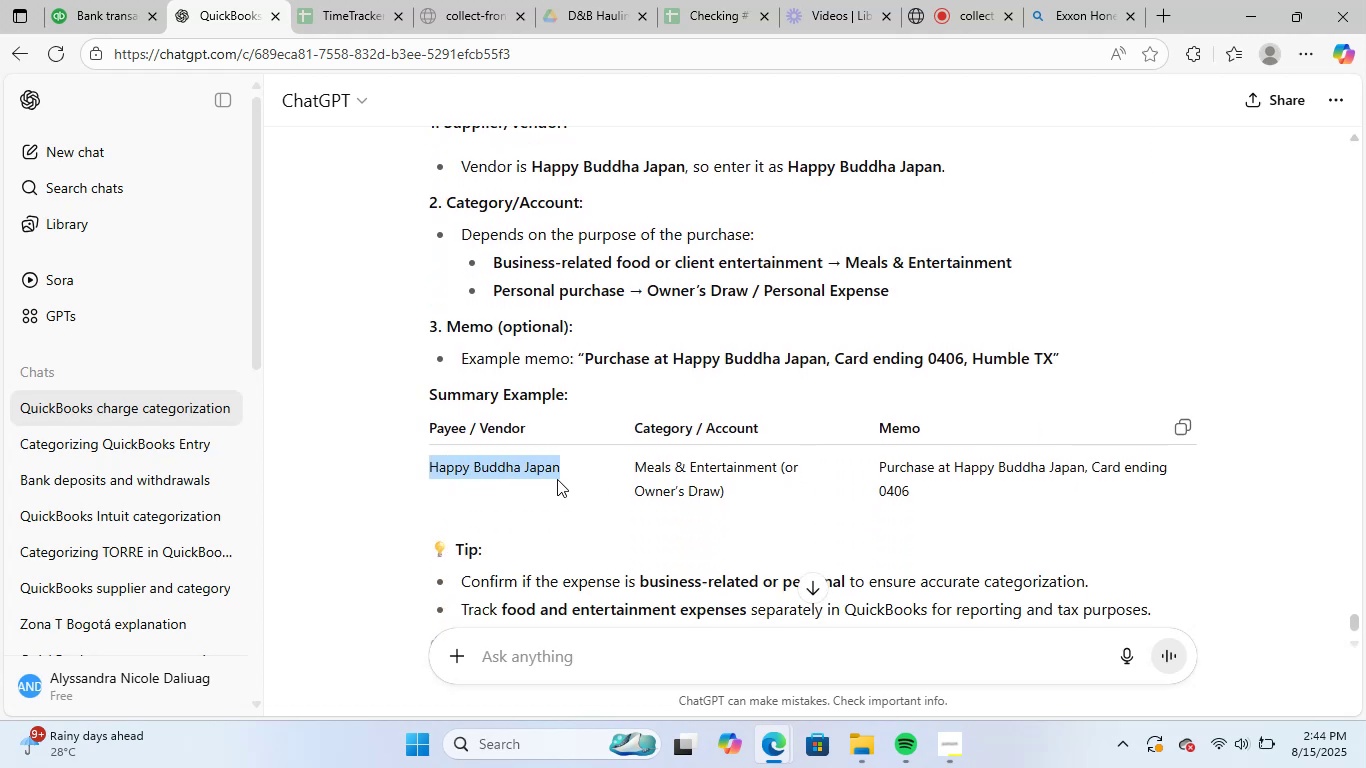 
key(Control+C)
 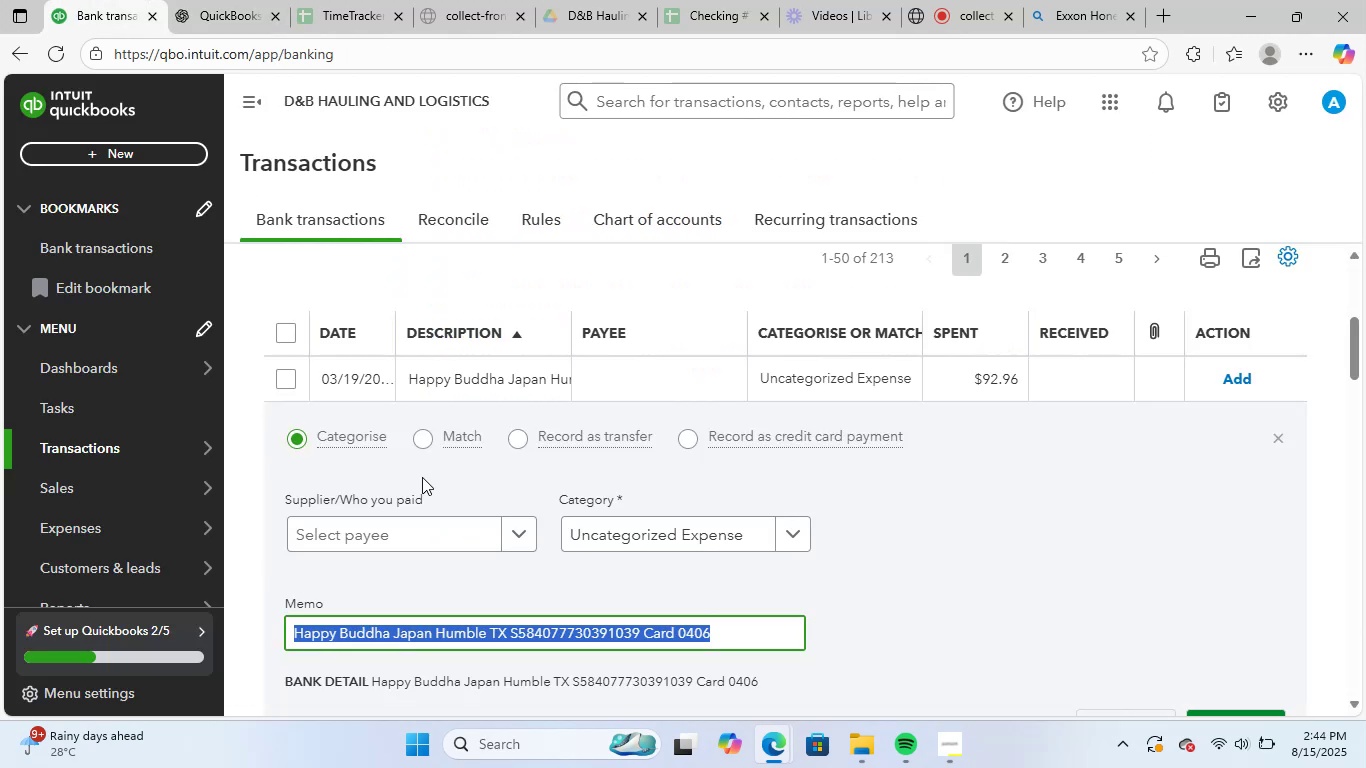 
left_click([429, 532])
 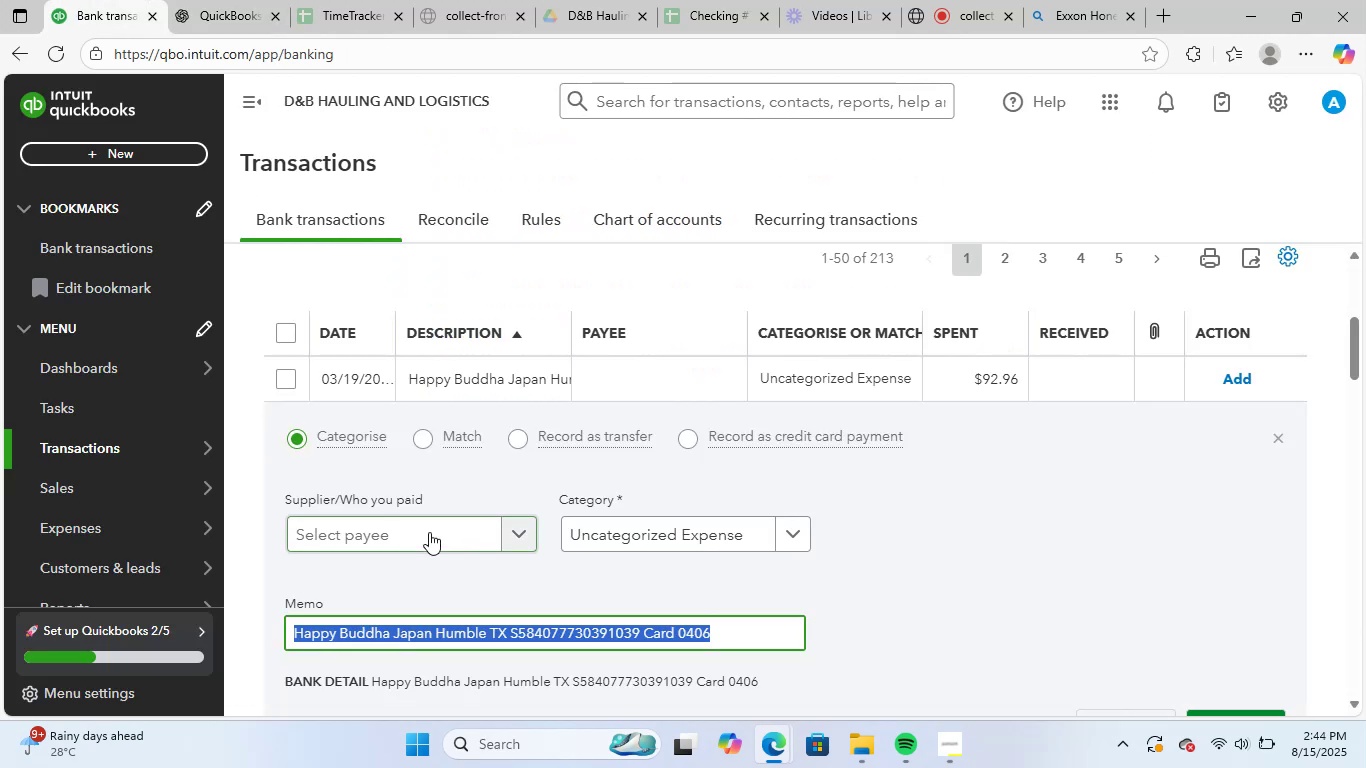 
key(Control+ControlLeft)
 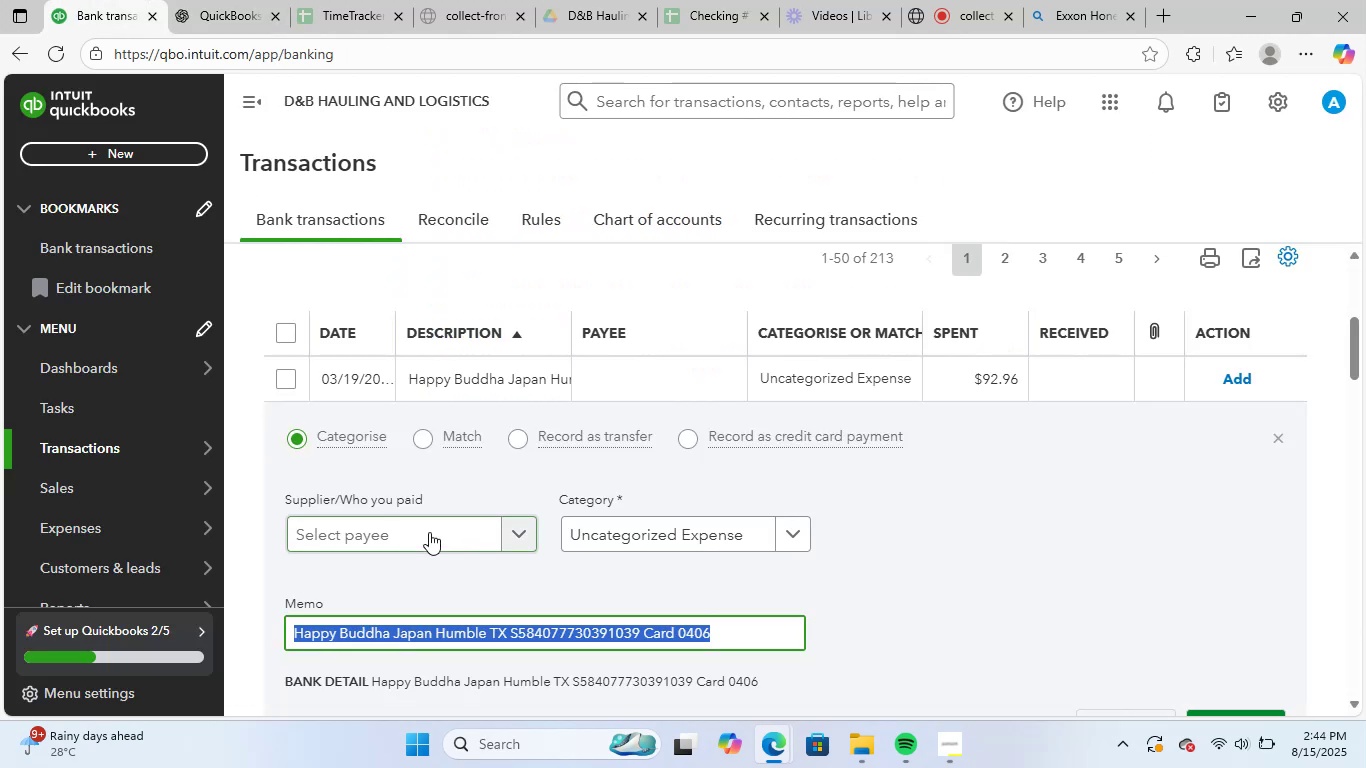 
key(Control+V)
 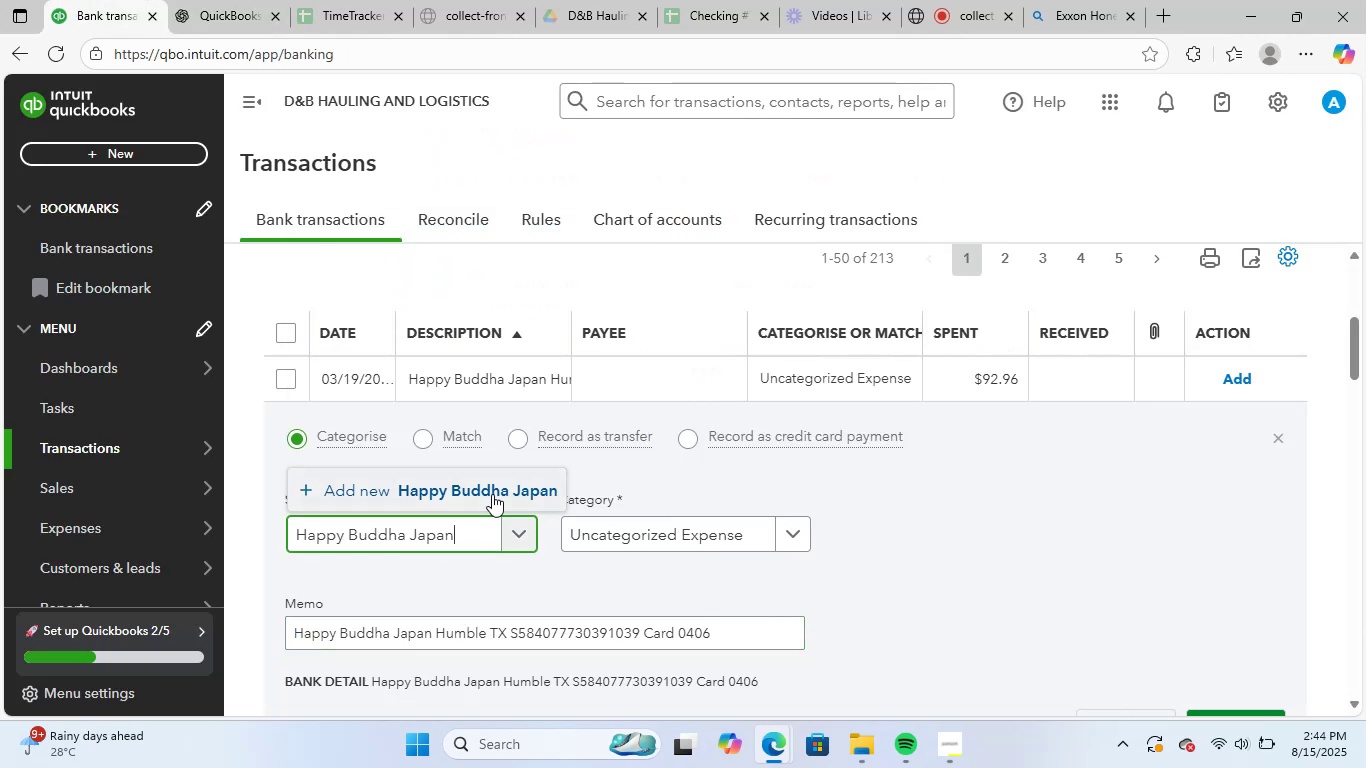 
left_click([490, 488])
 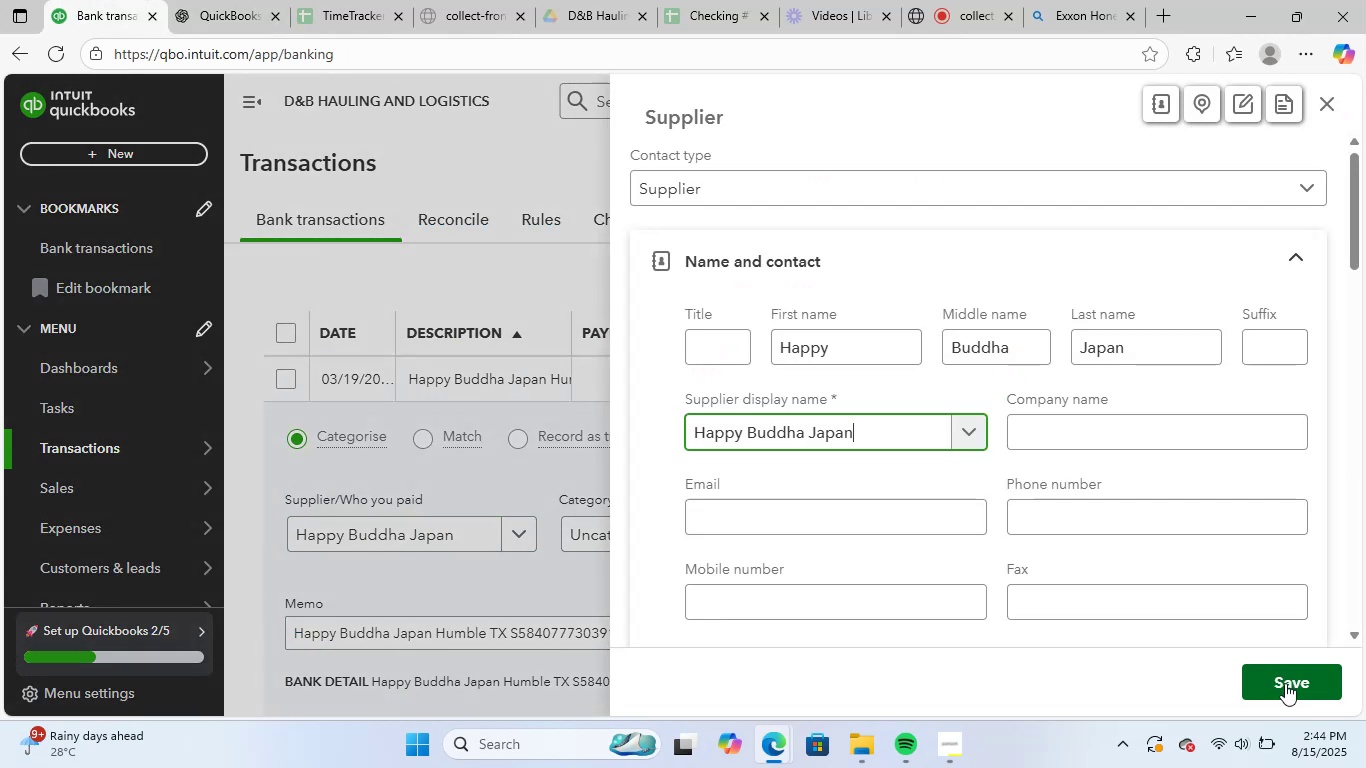 
left_click([1309, 690])
 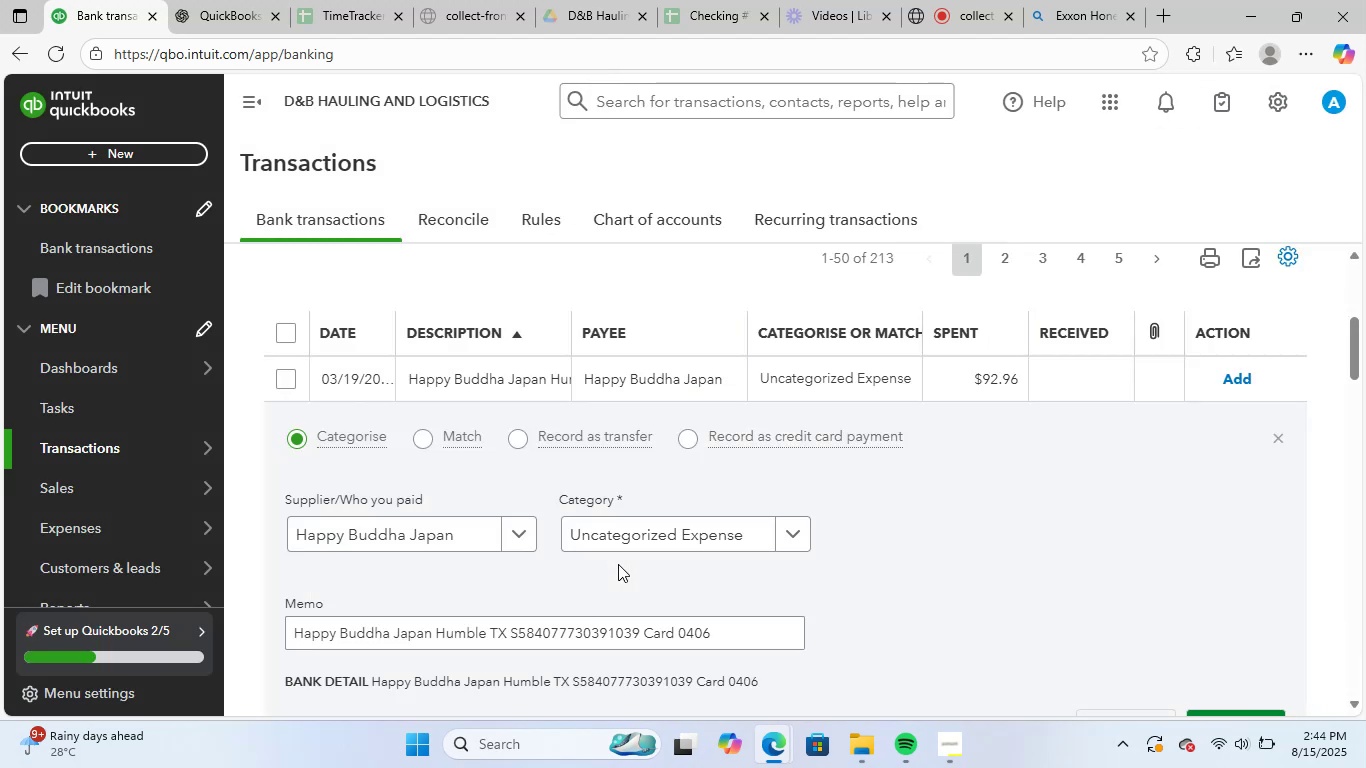 
left_click([635, 538])
 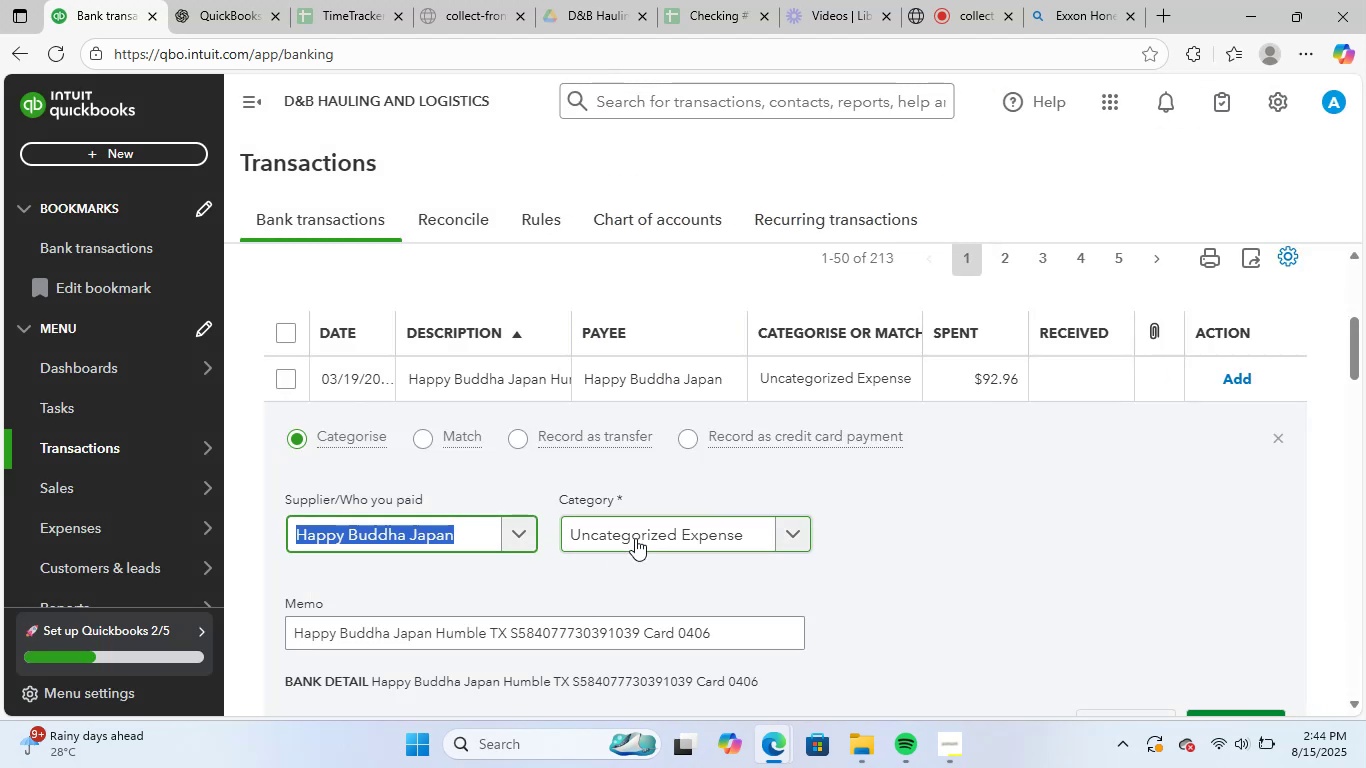 
left_click([635, 538])
 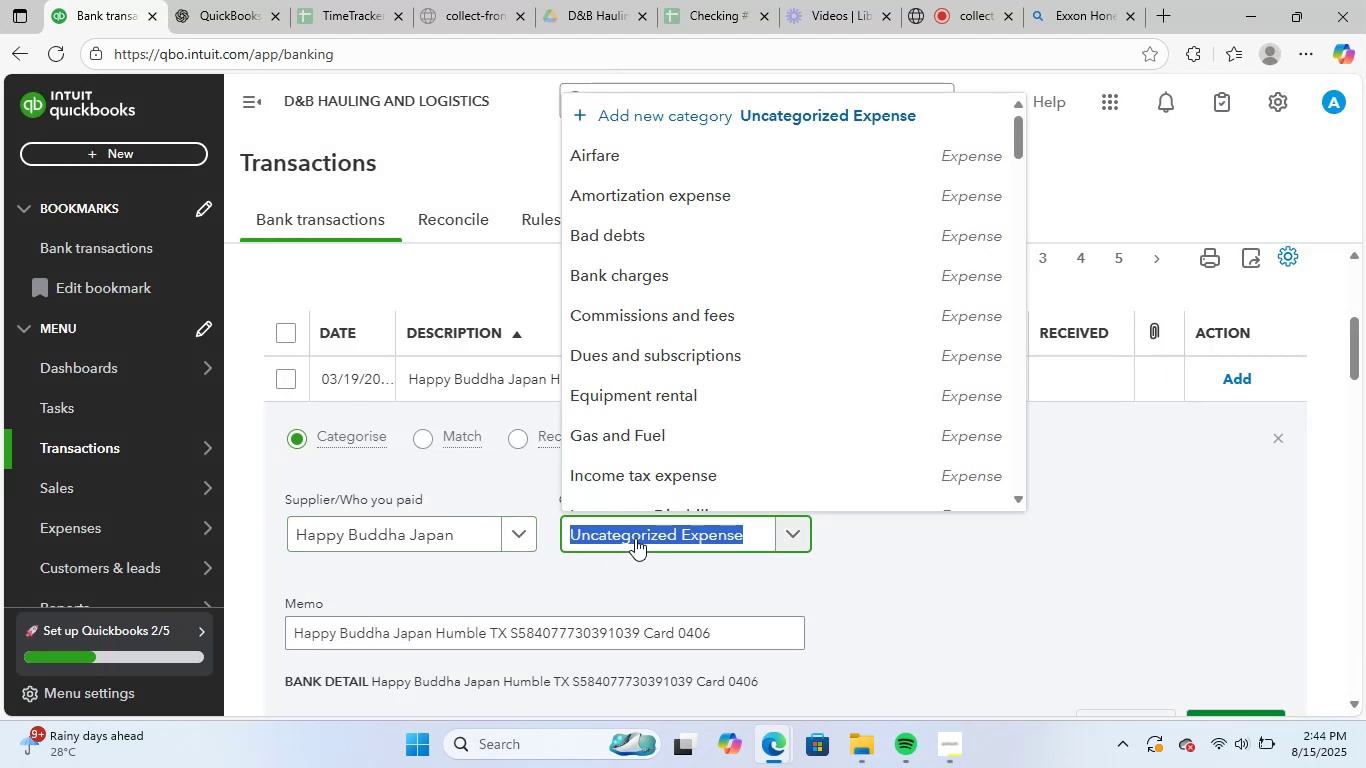 
type(mea)
 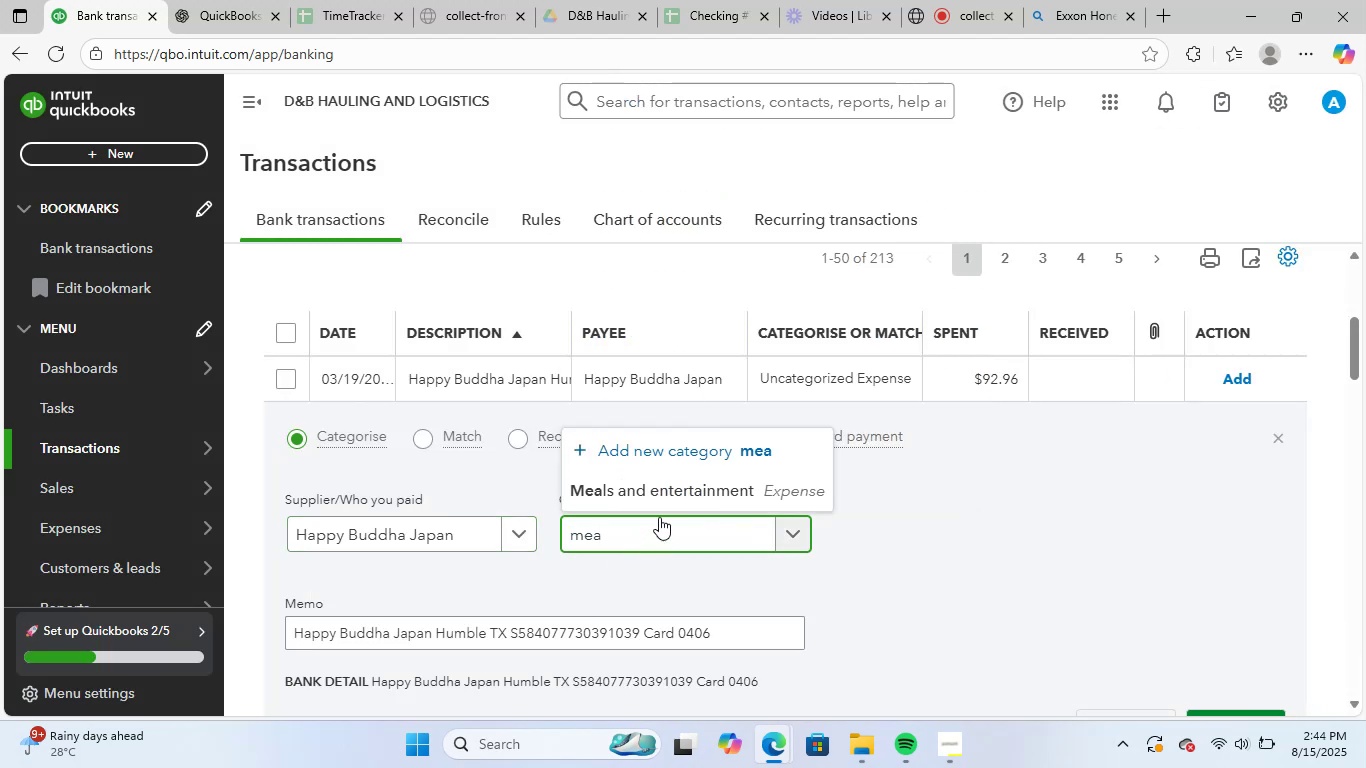 
left_click([678, 500])
 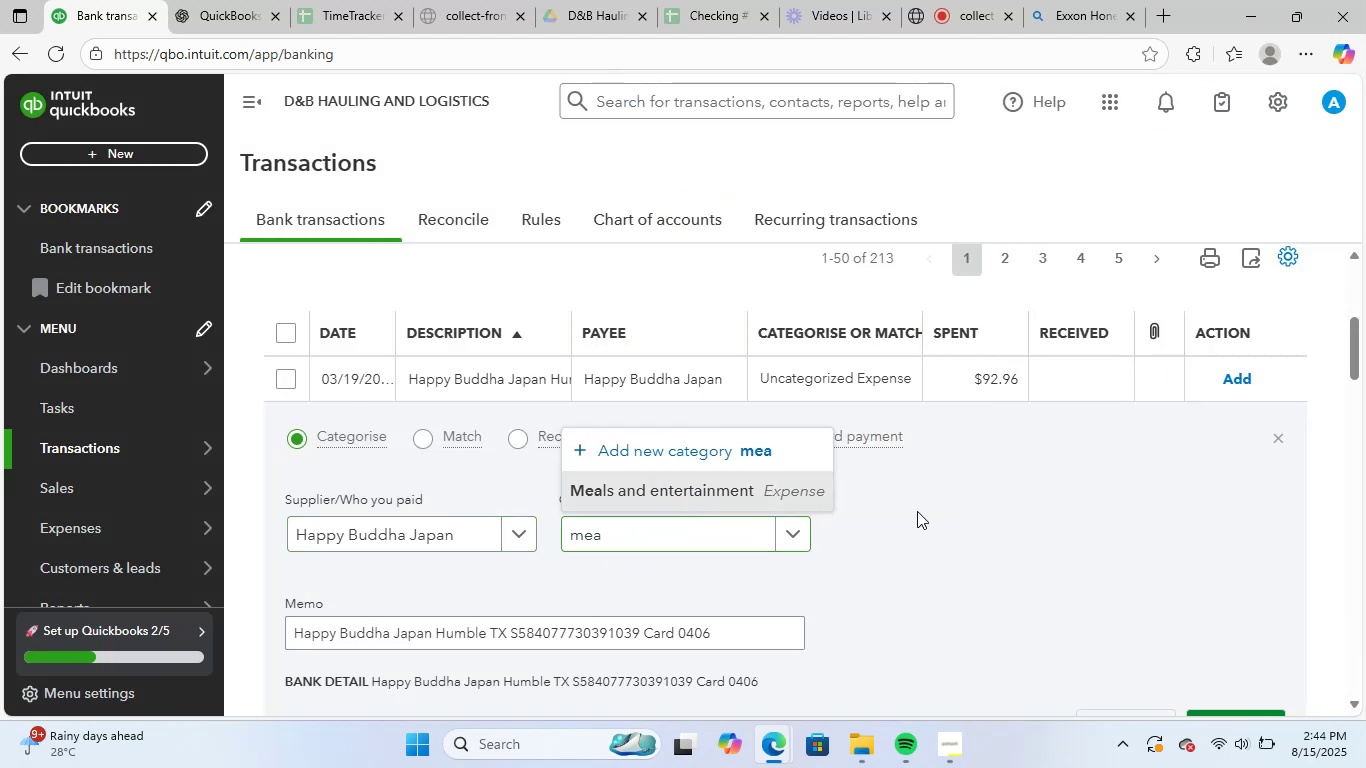 
scroll: coordinate [919, 514], scroll_direction: down, amount: 2.0
 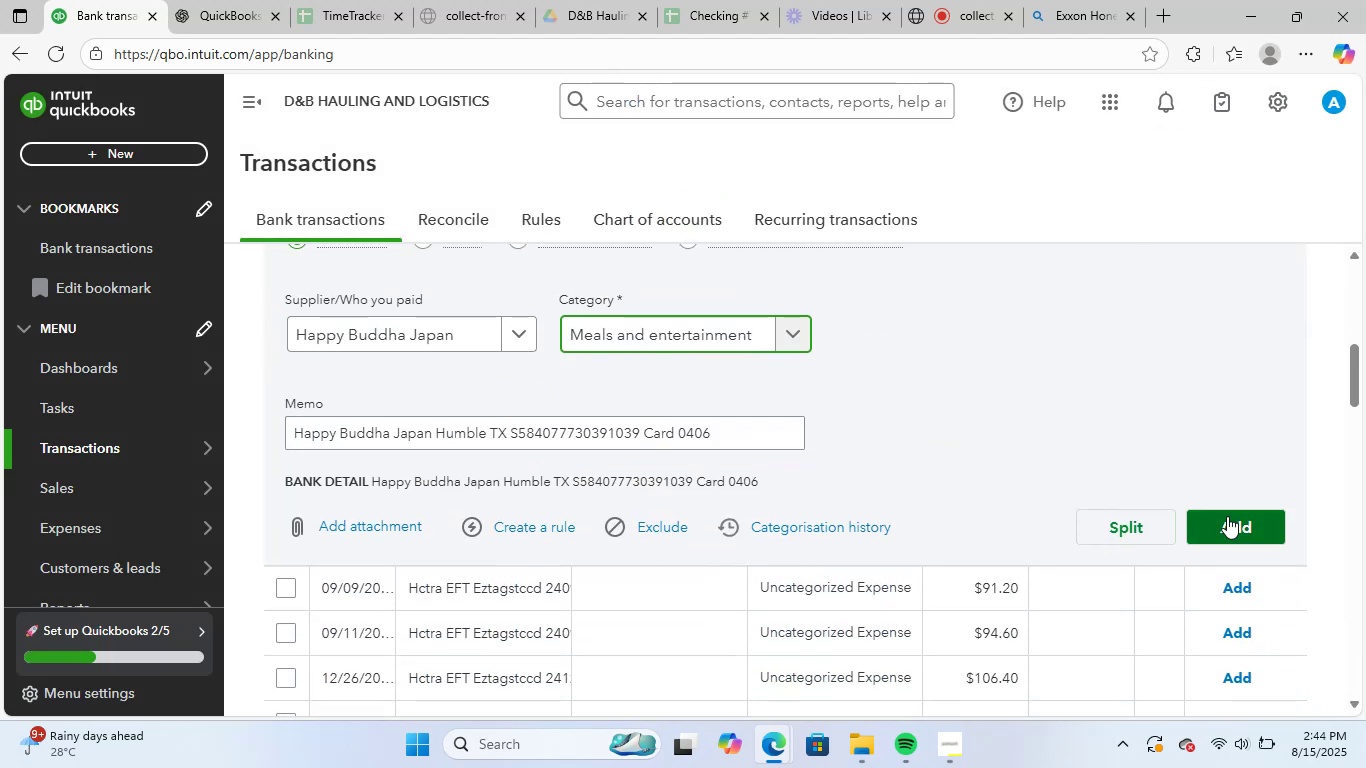 
left_click([1244, 515])
 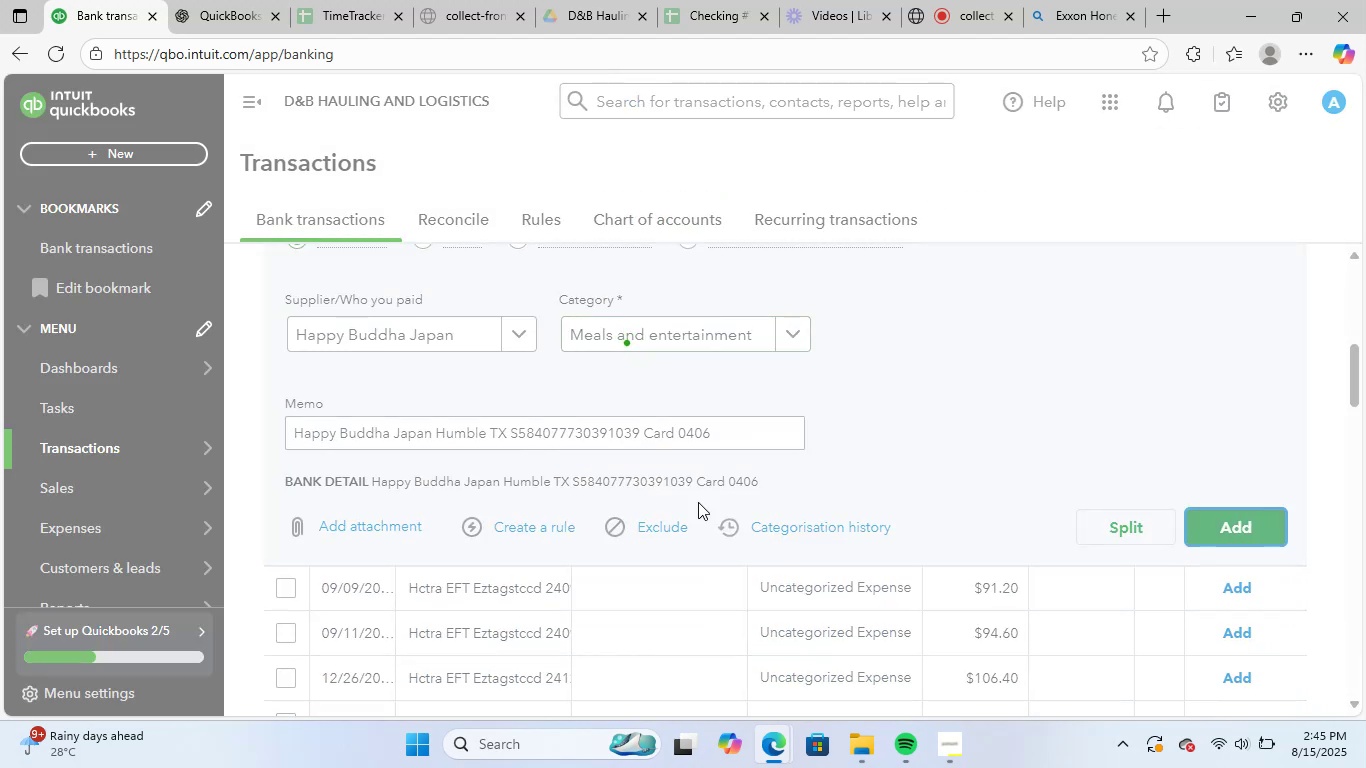 
scroll: coordinate [802, 532], scroll_direction: up, amount: 3.0
 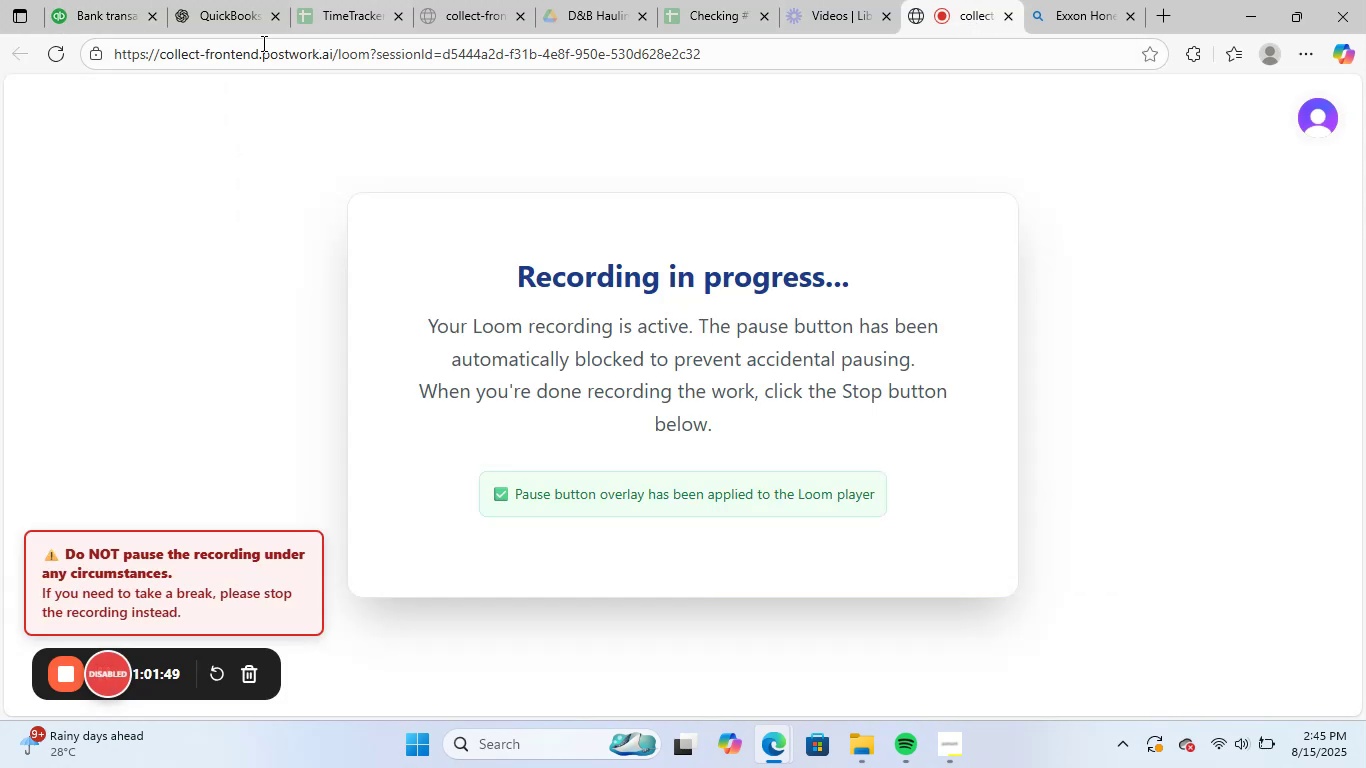 